 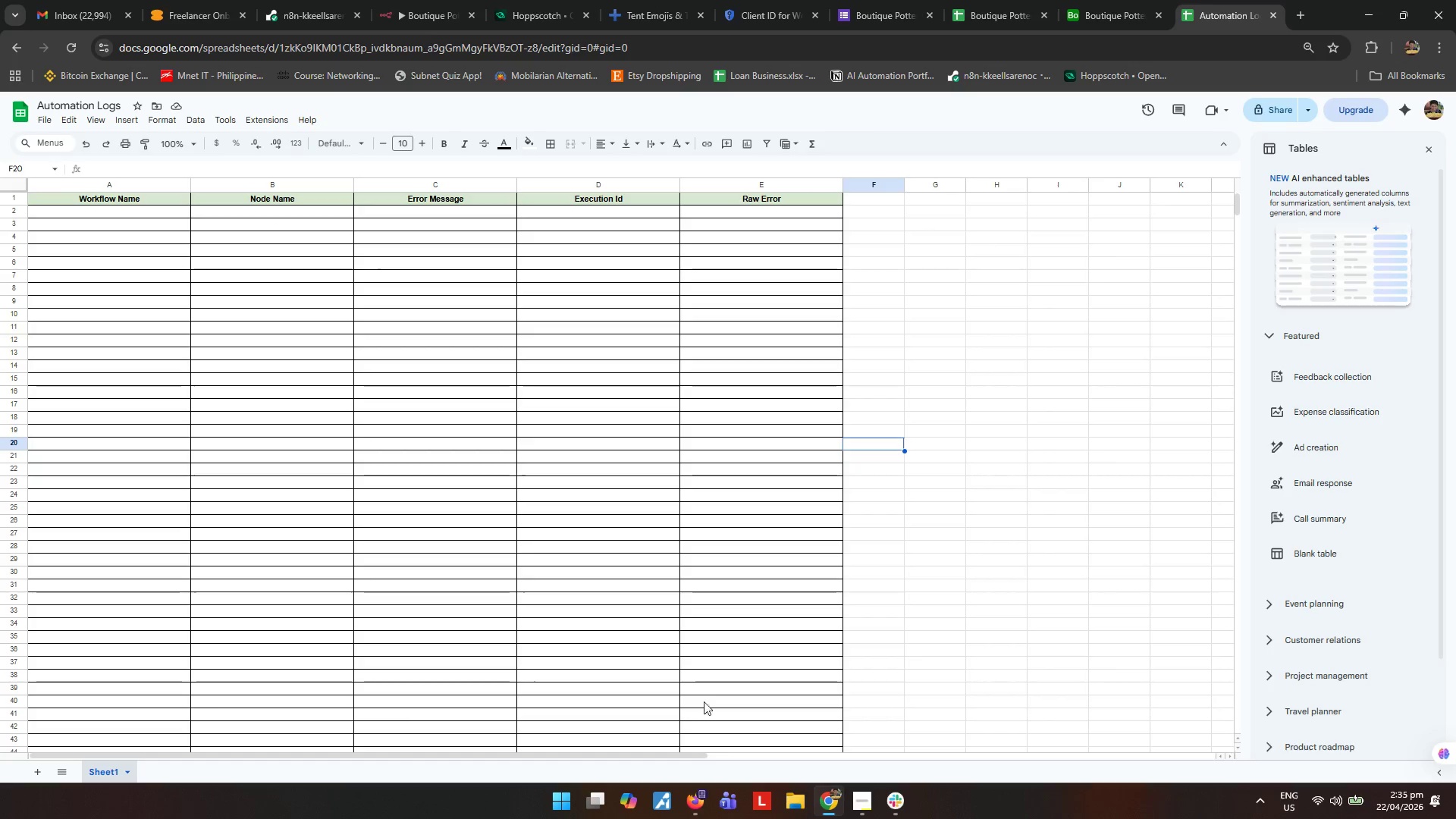 
left_click_drag(start_coordinate=[639, 755], to_coordinate=[471, 757])
 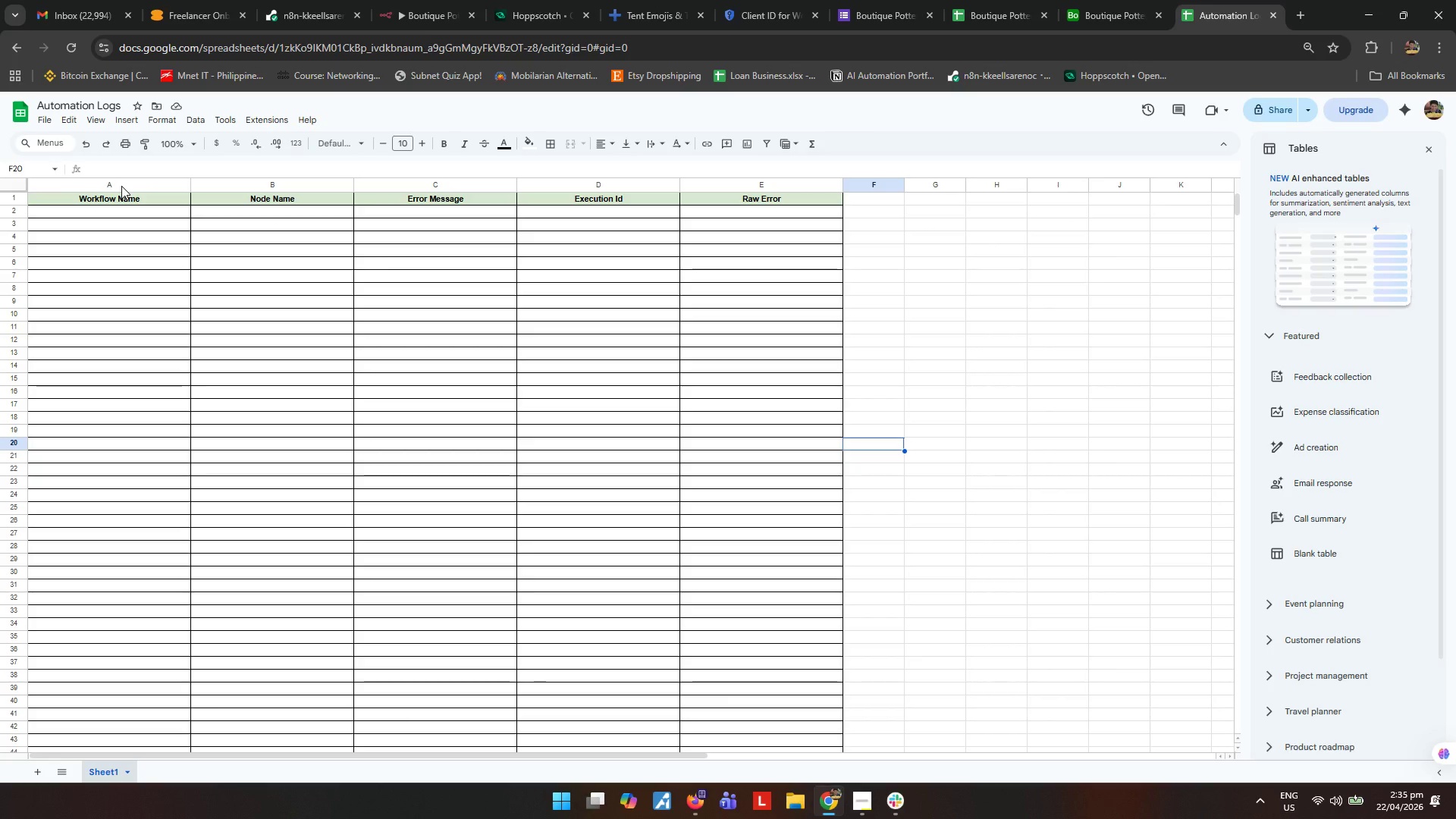 
left_click([121, 186])
 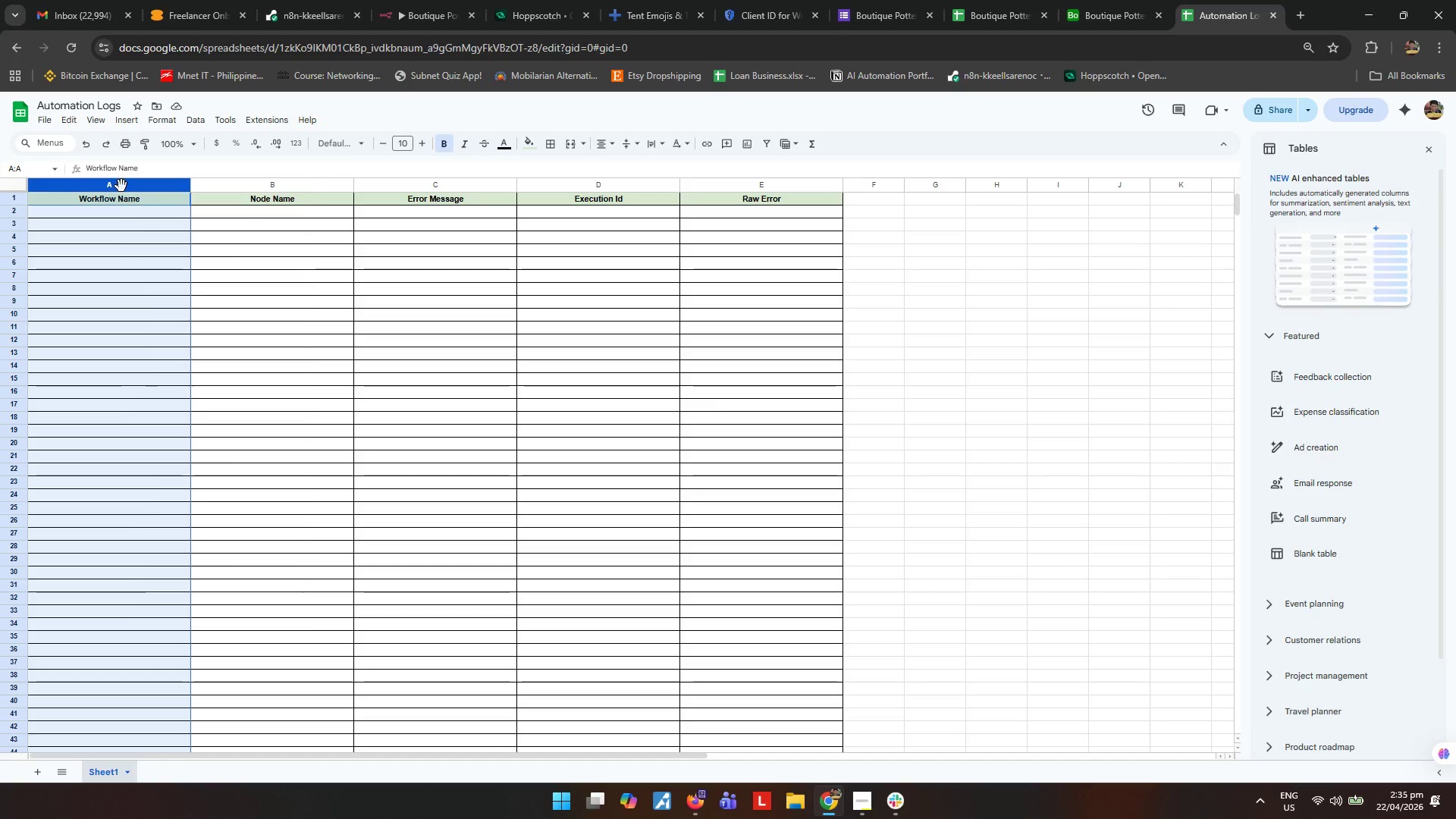 
right_click([121, 186])
 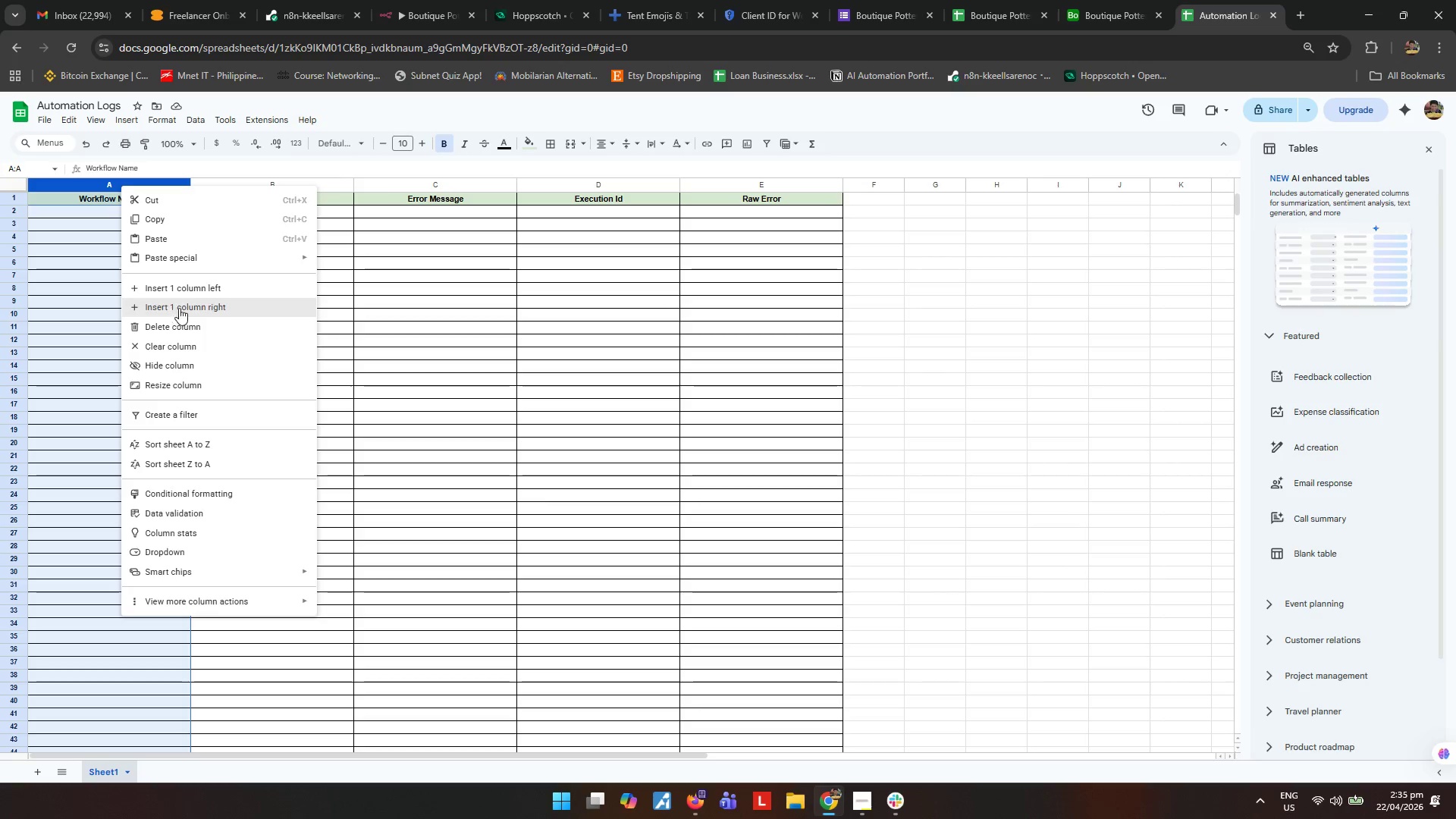 
left_click([193, 293])
 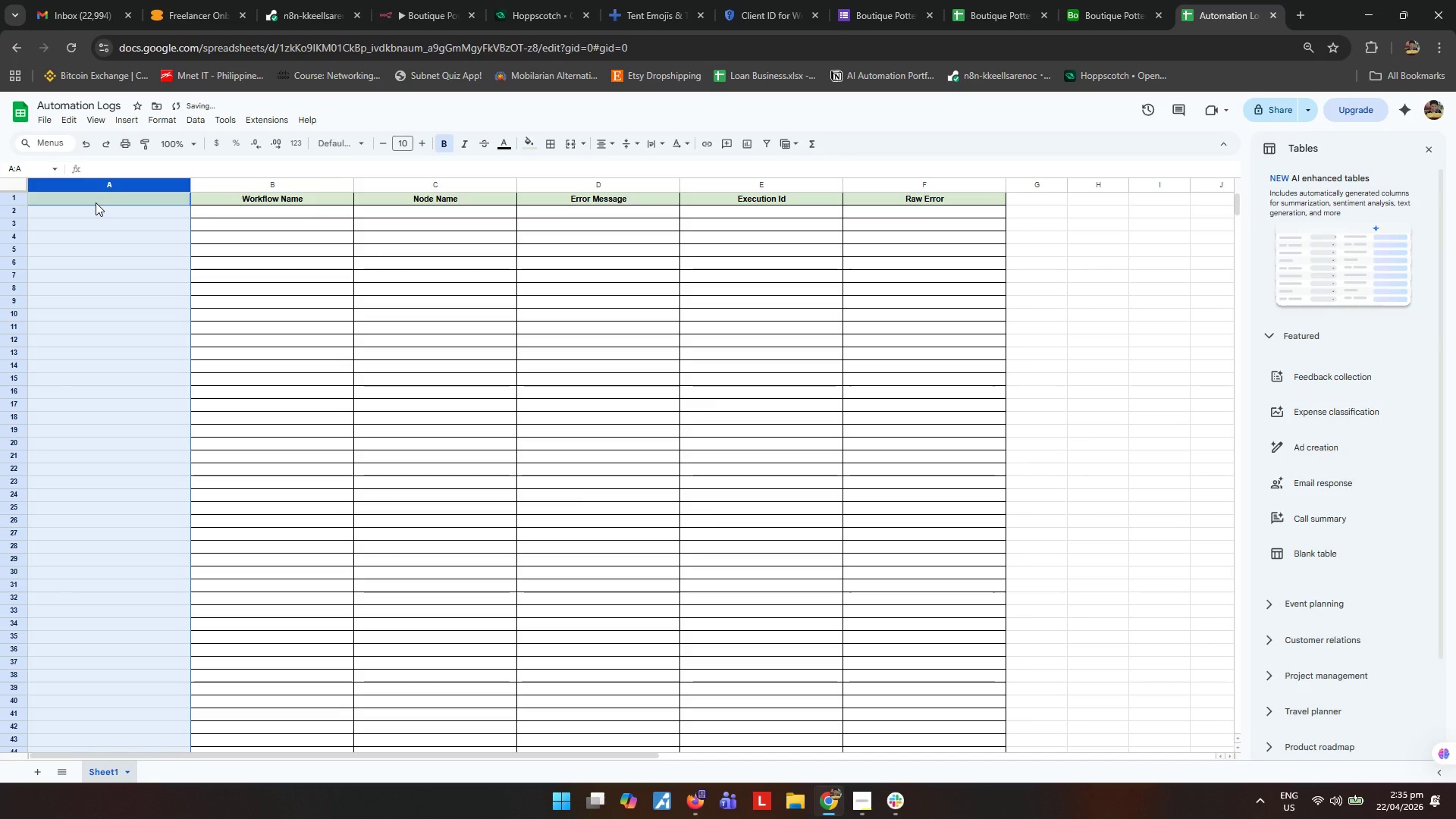 
left_click([96, 202])
 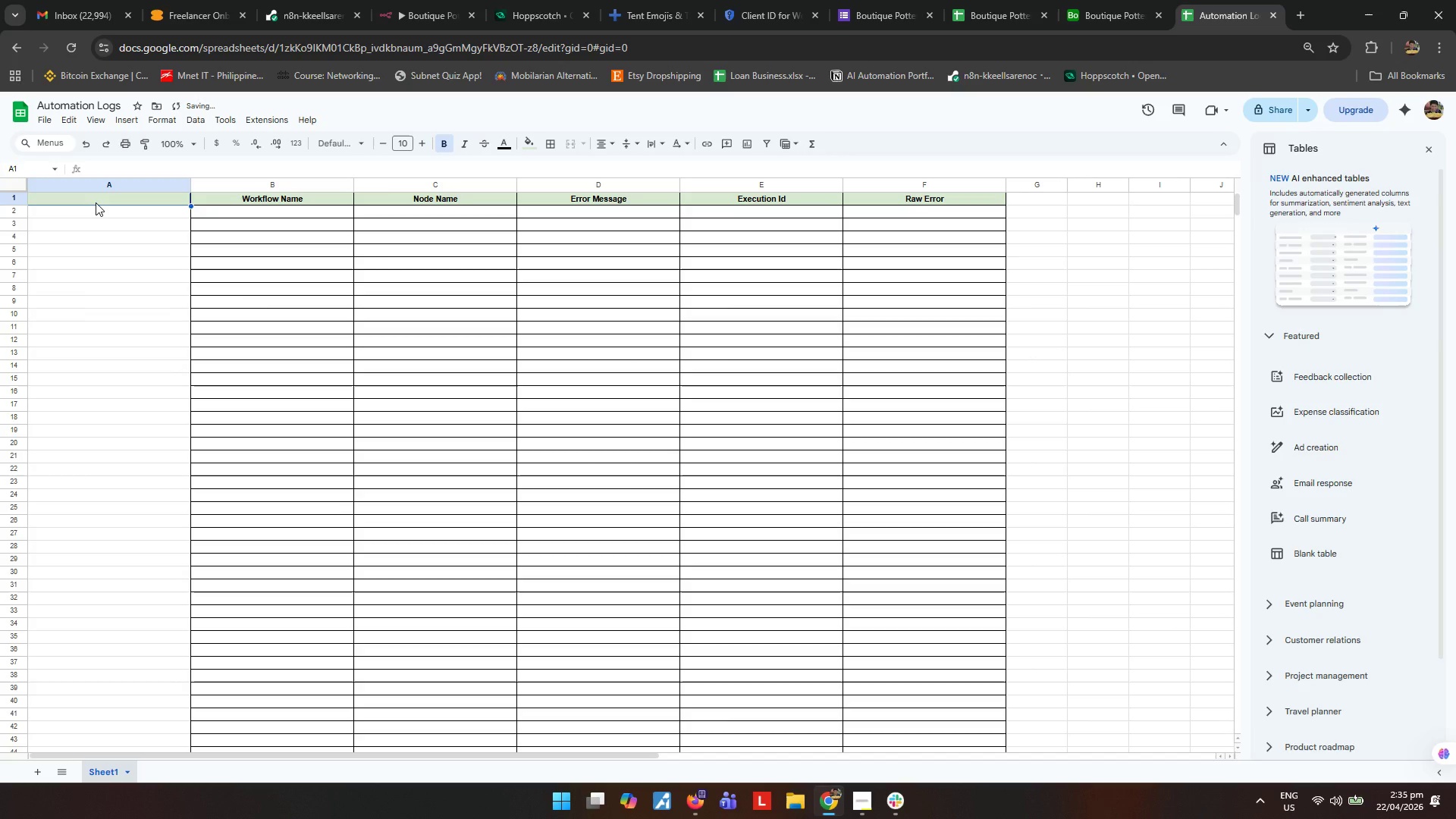 
type(Error Time)
 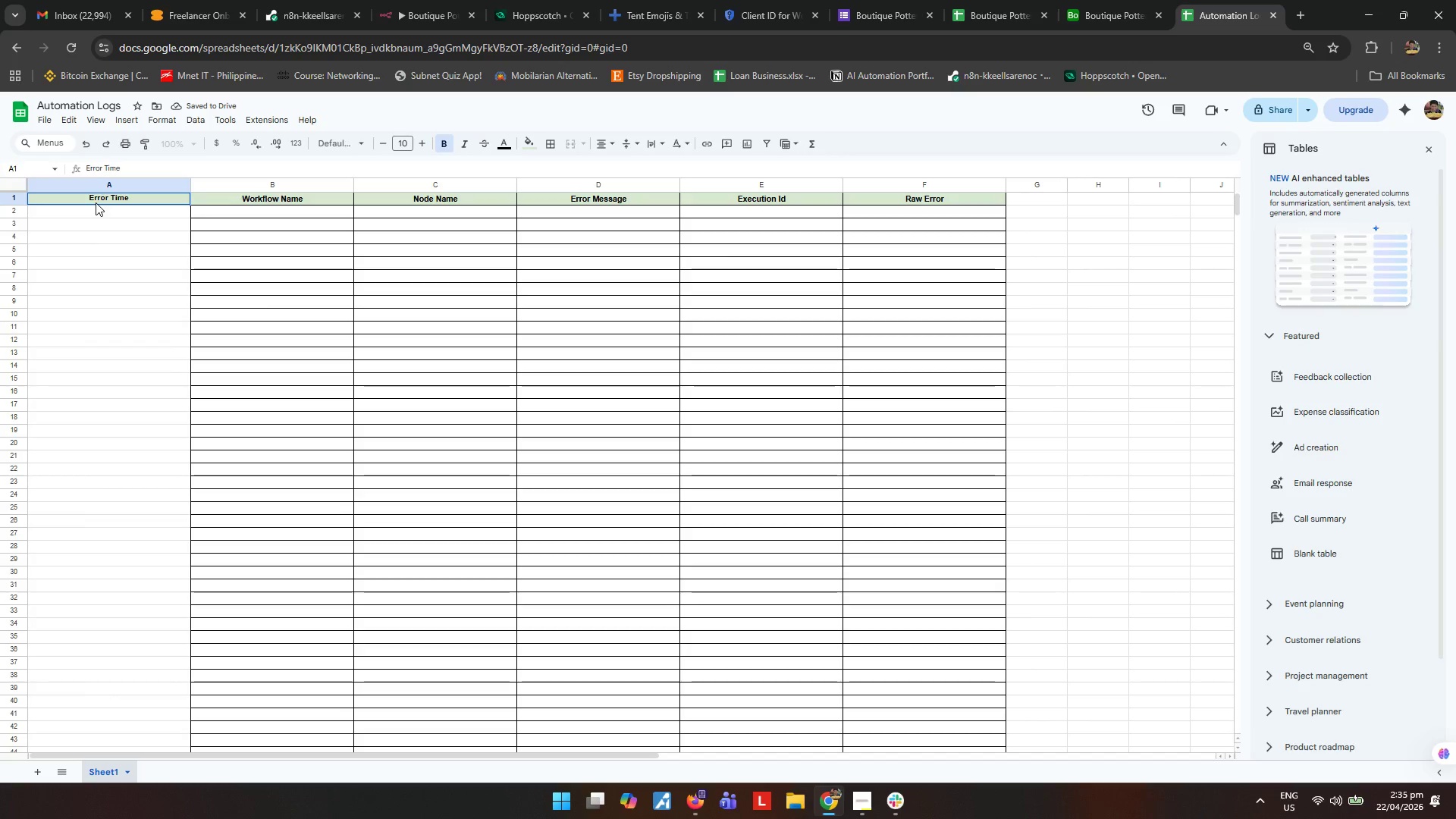 
left_click([87, 237])
 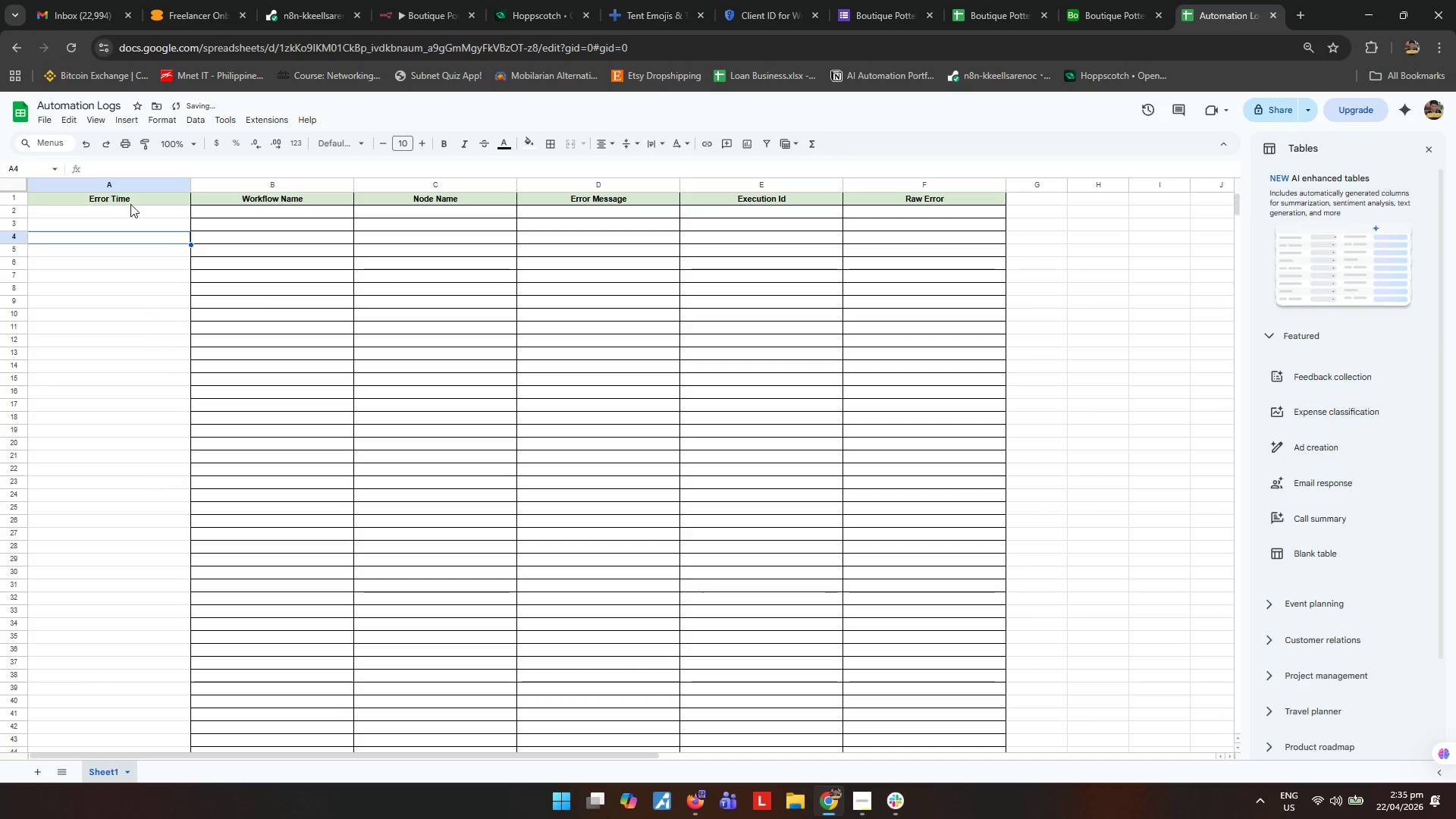 
left_click([135, 197])
 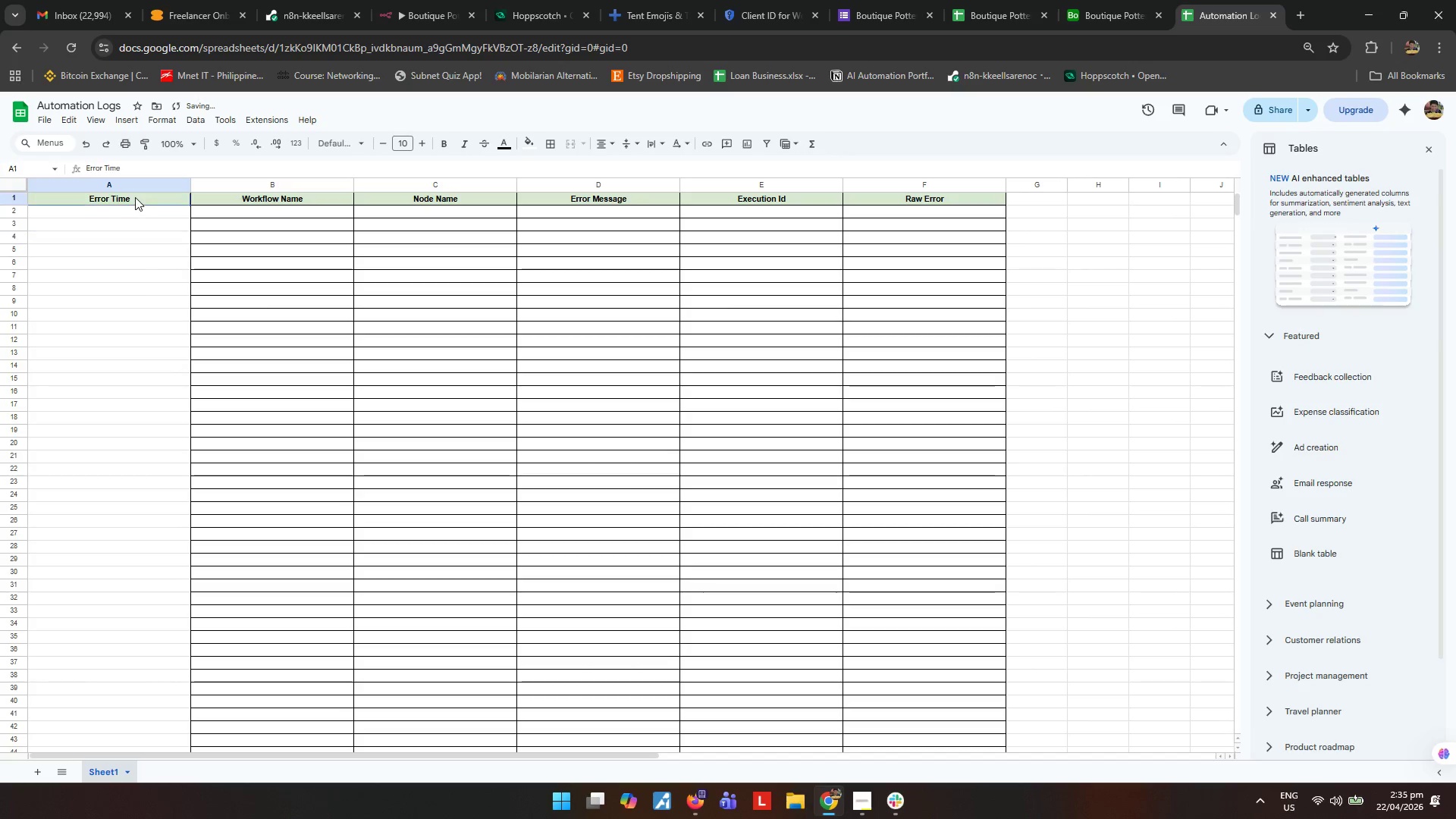 
key(Control+ControlLeft)
 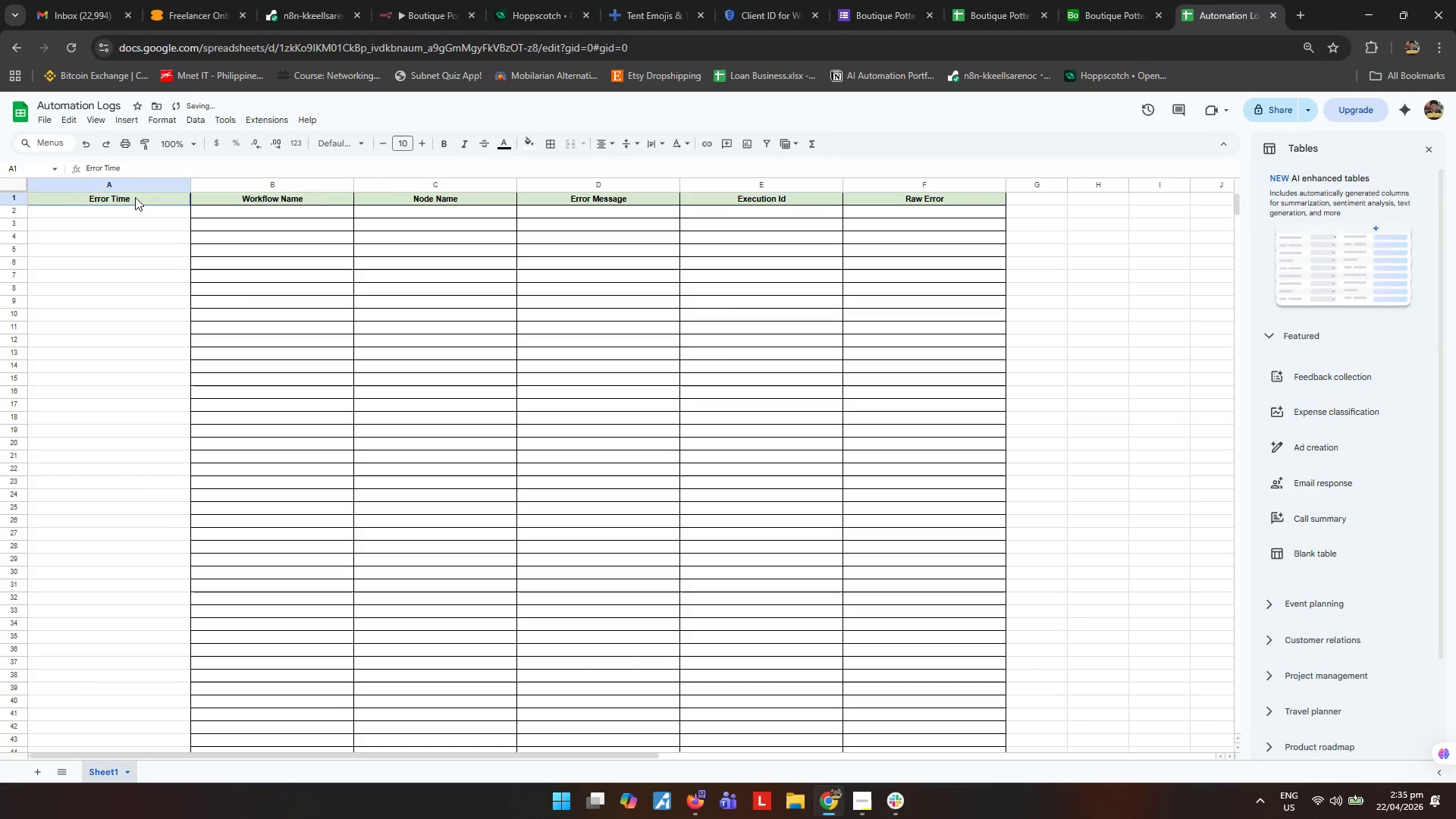 
key(Control+B)
 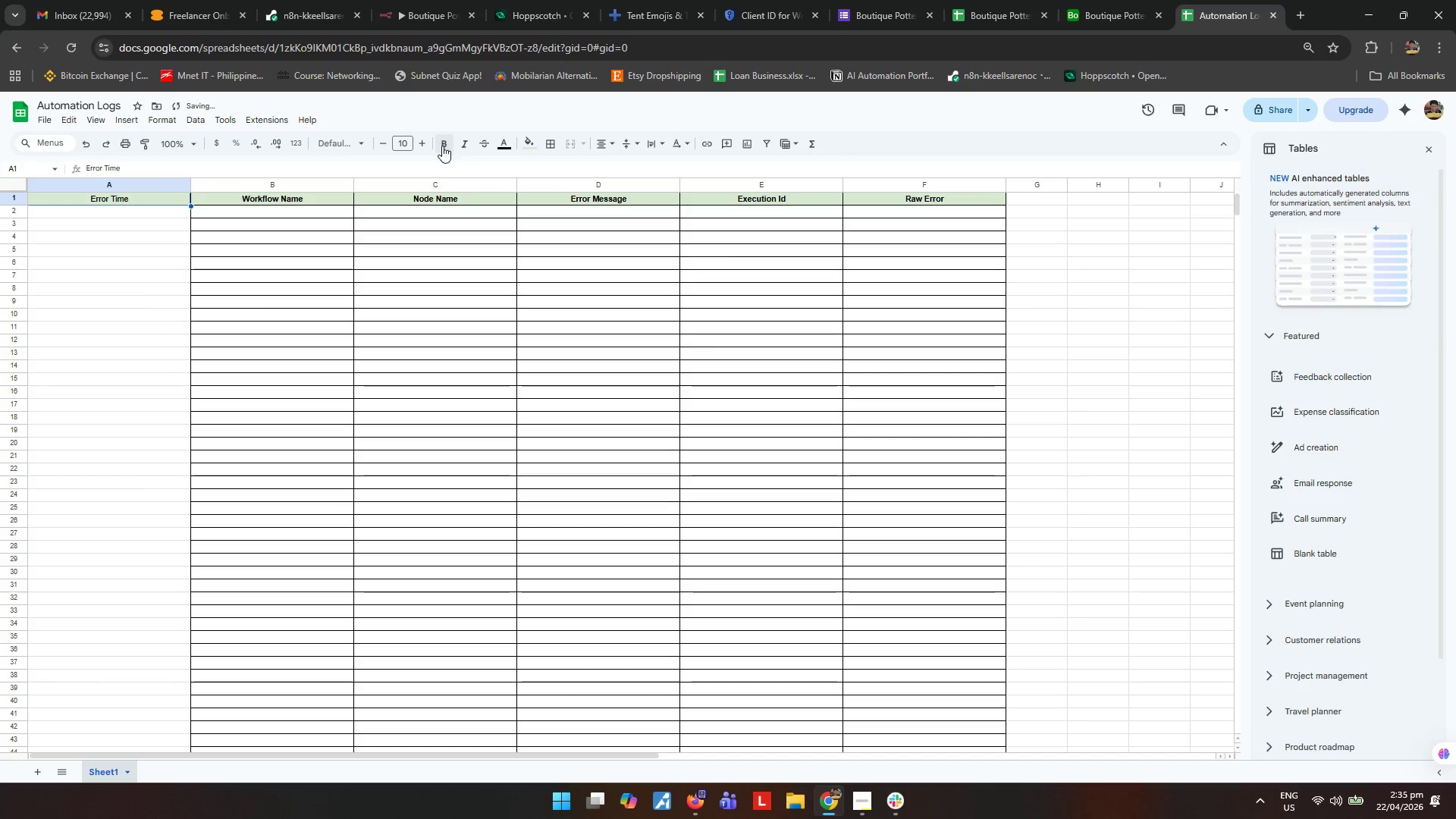 
key(Control+ControlLeft)
 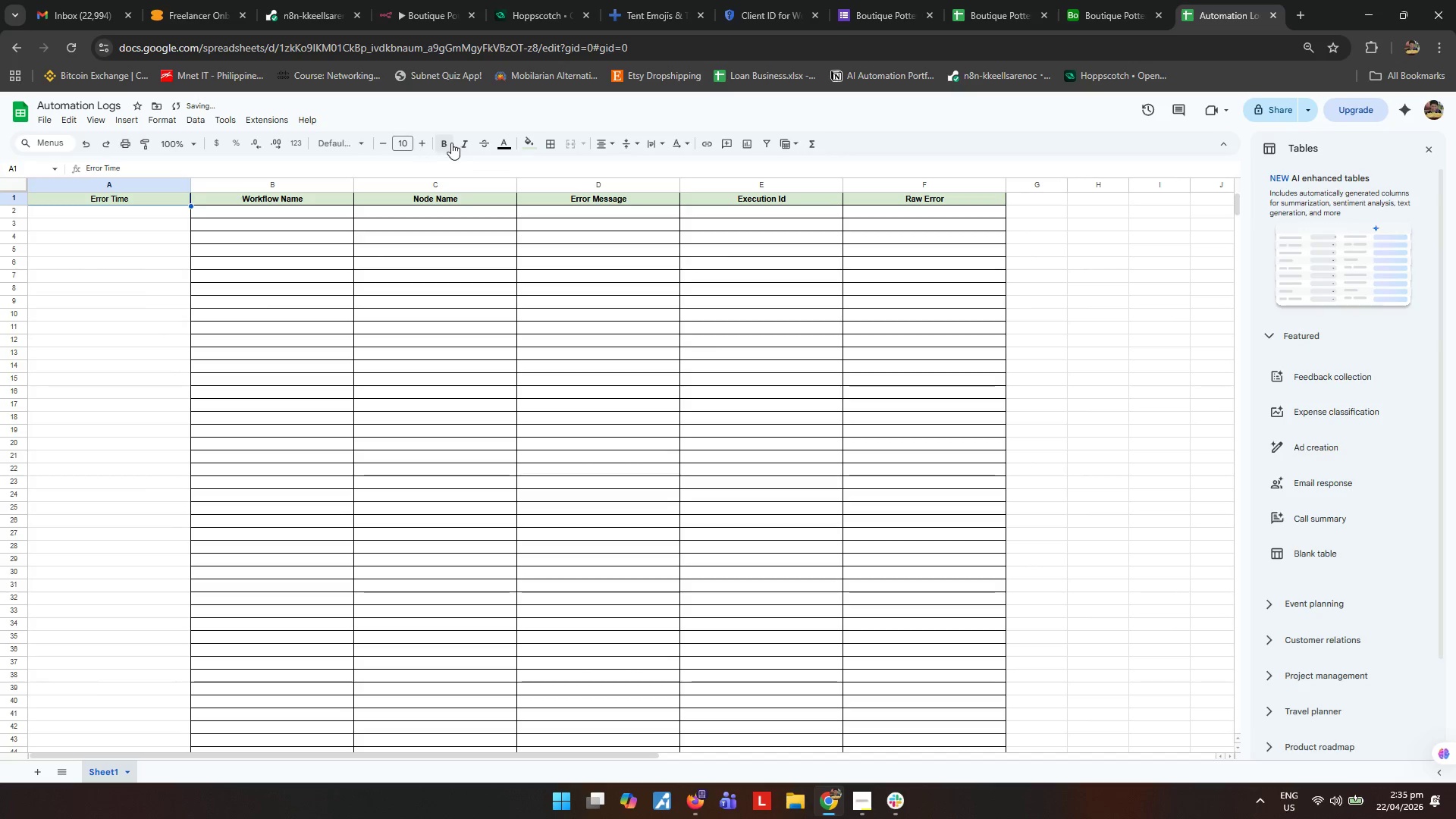 
key(Control+B)
 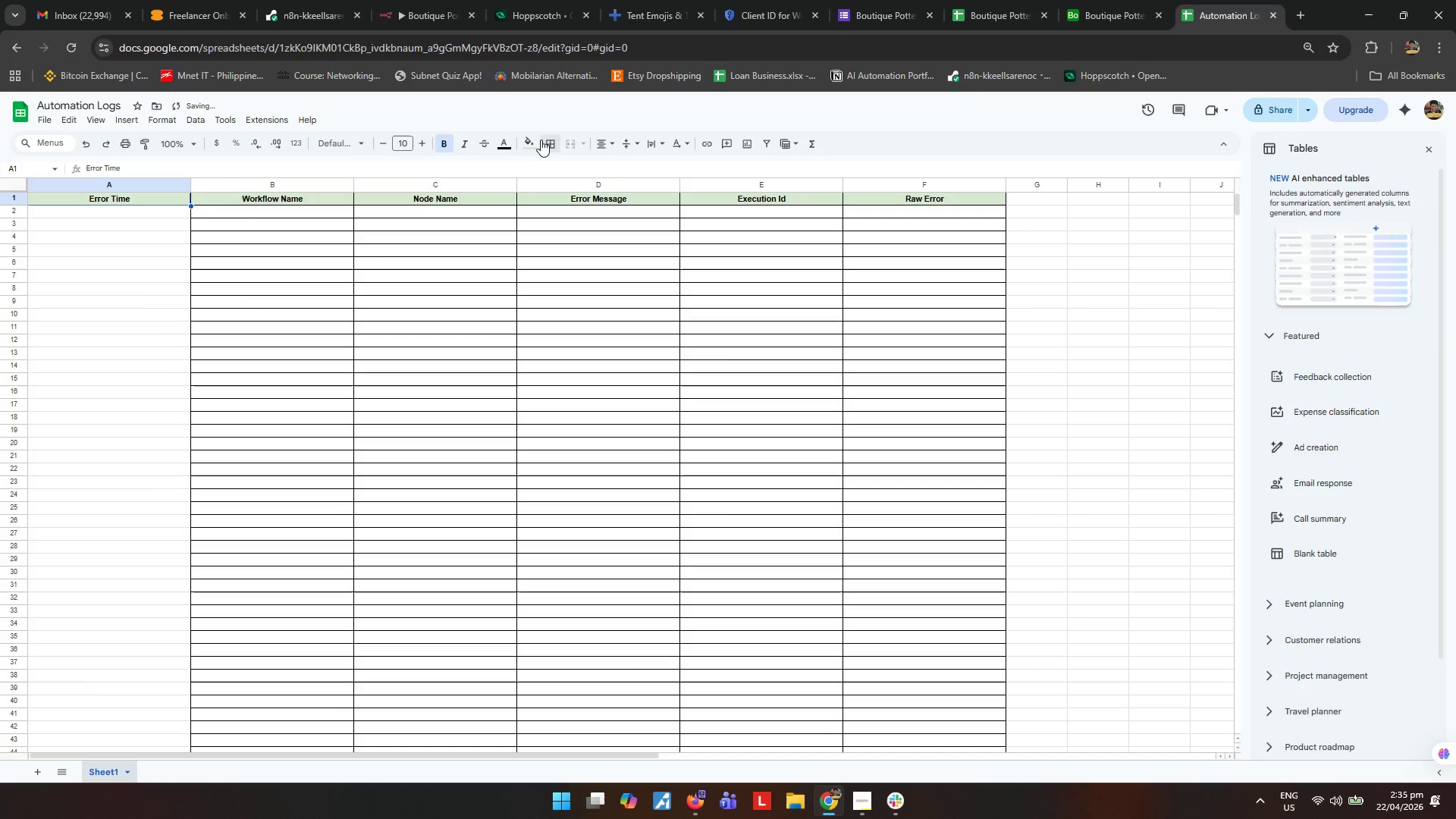 
left_click([545, 141])
 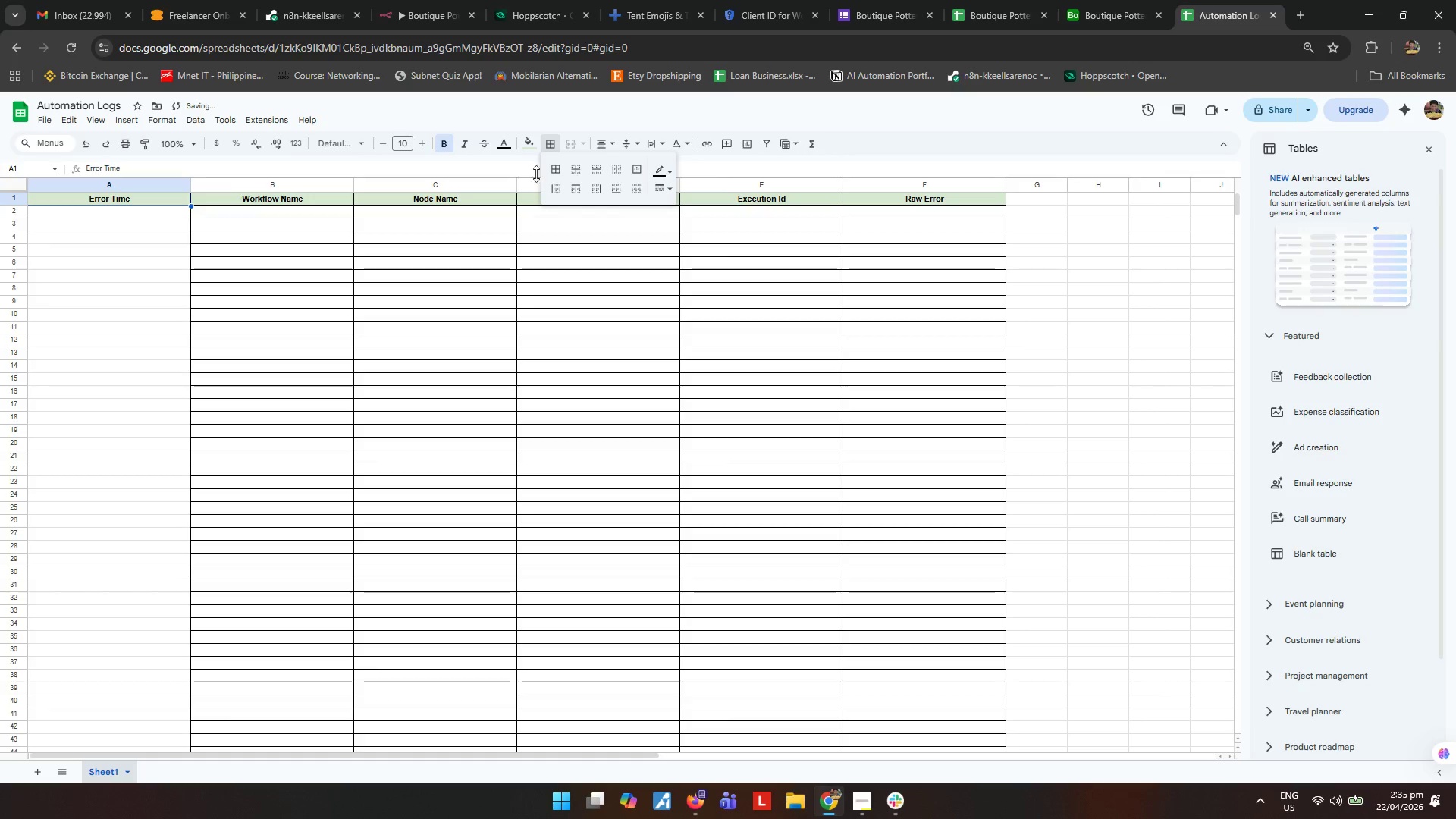 
left_click([561, 169])
 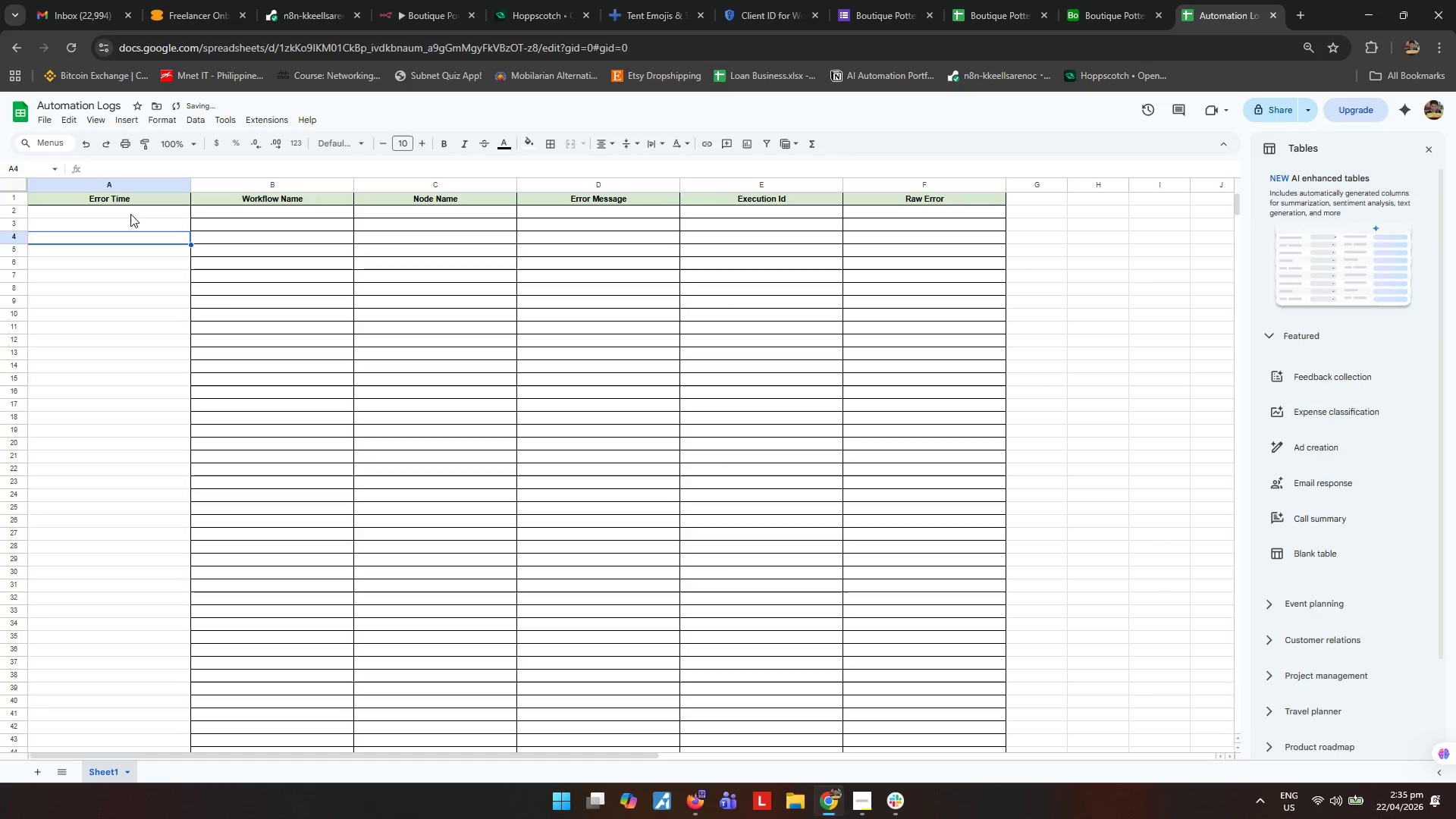 
left_click_drag(start_coordinate=[130, 214], to_coordinate=[167, 336])
 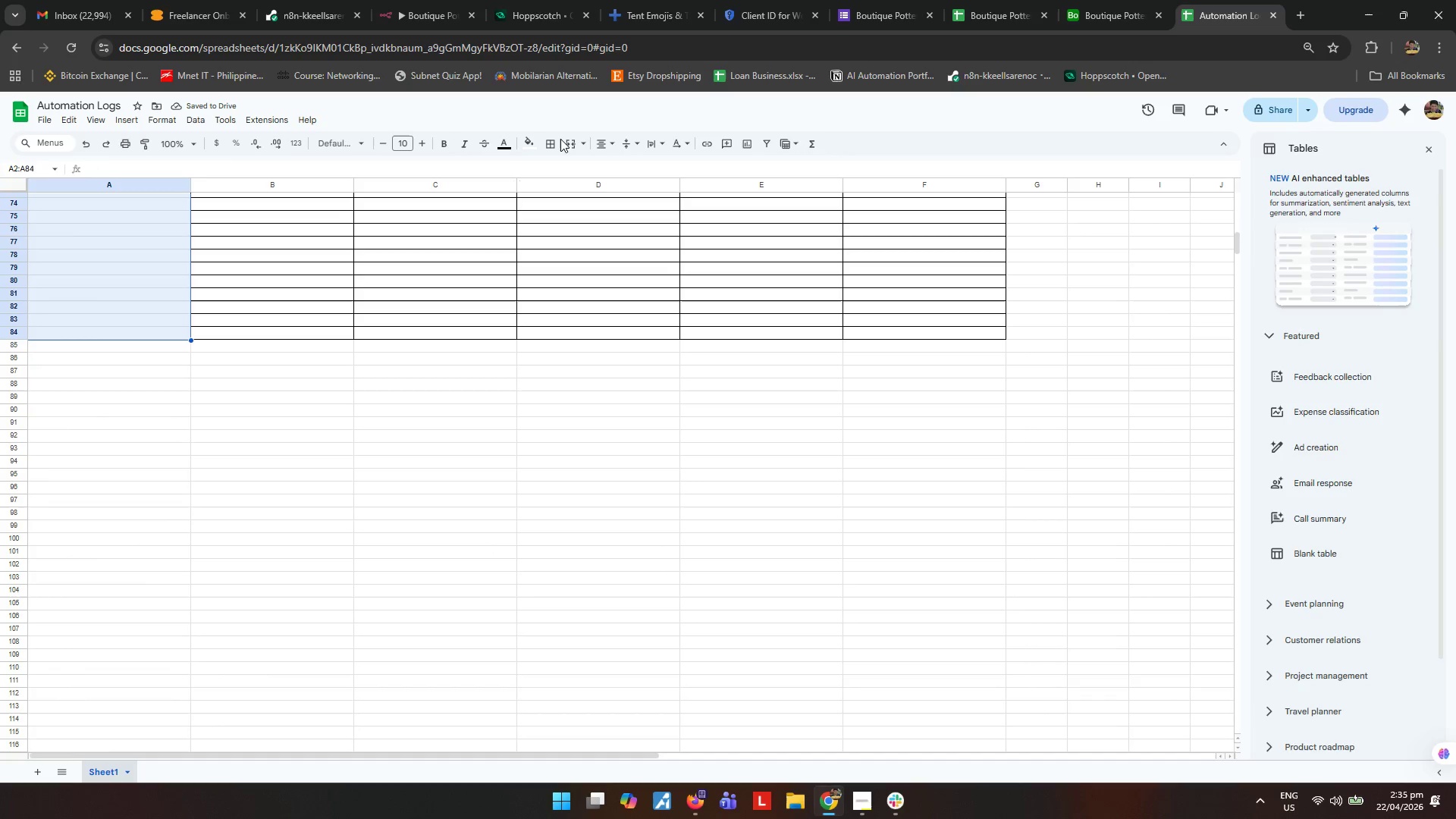 
left_click([560, 139])
 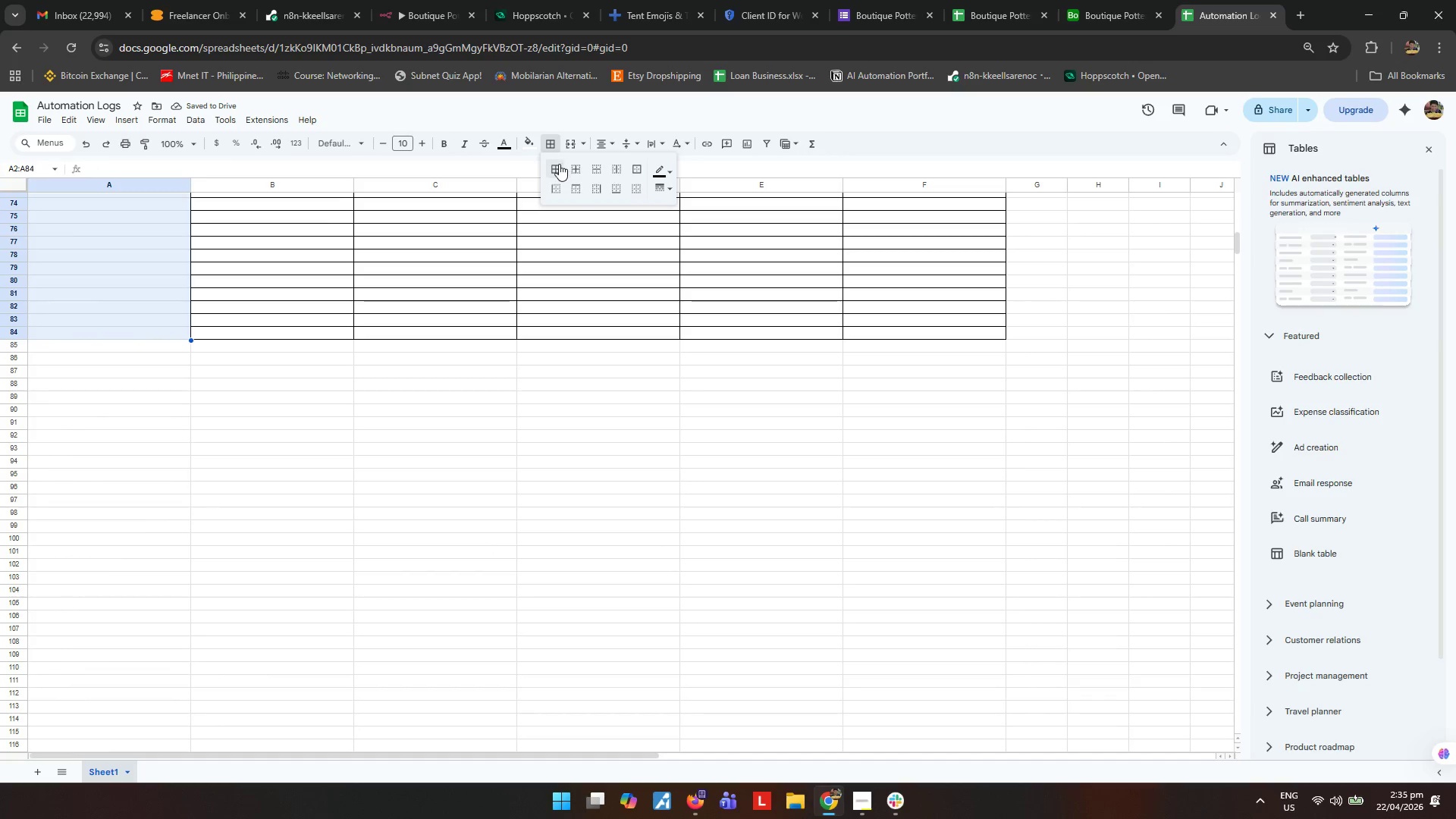 
left_click([559, 164])
 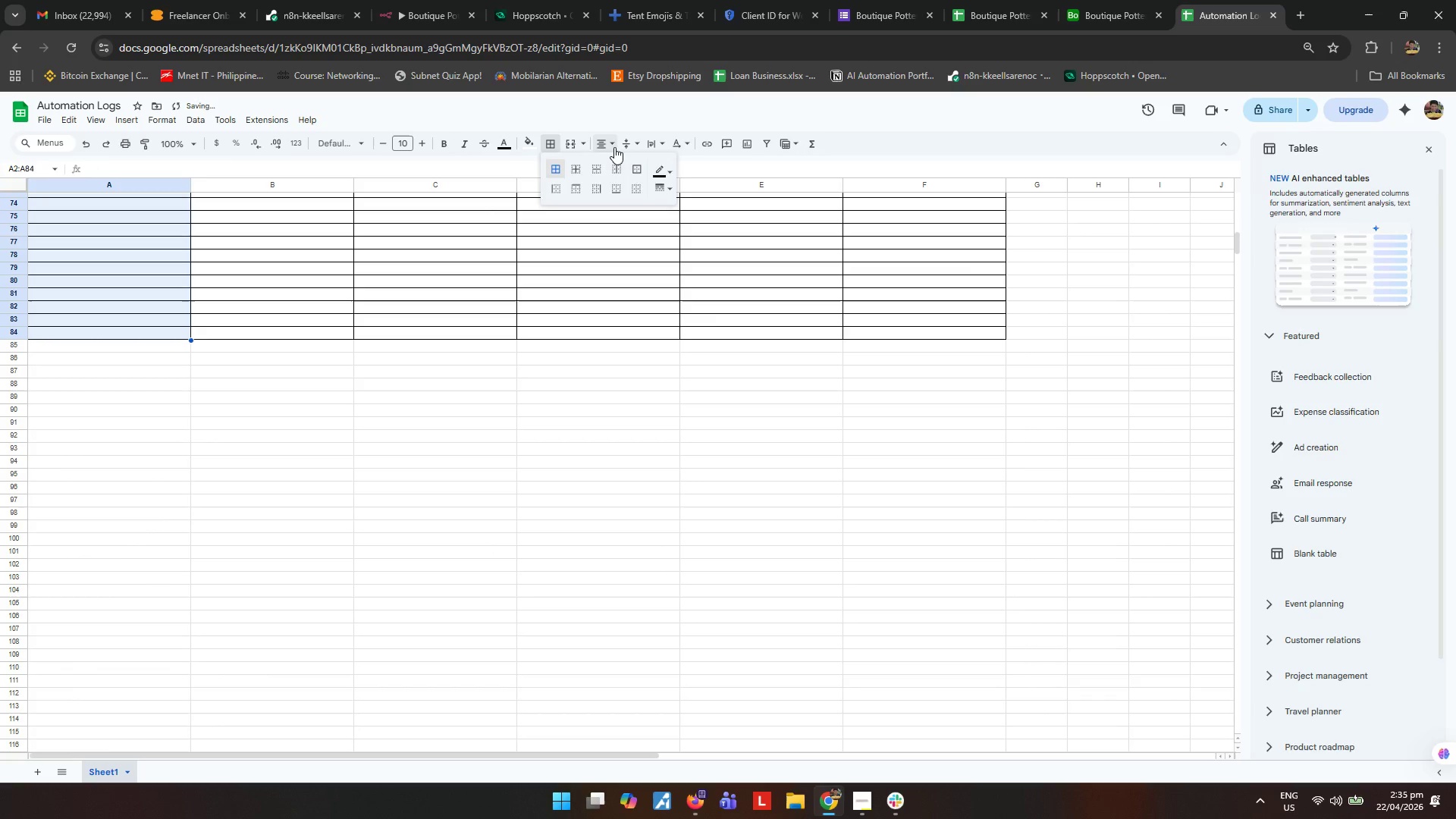 
left_click([614, 147])
 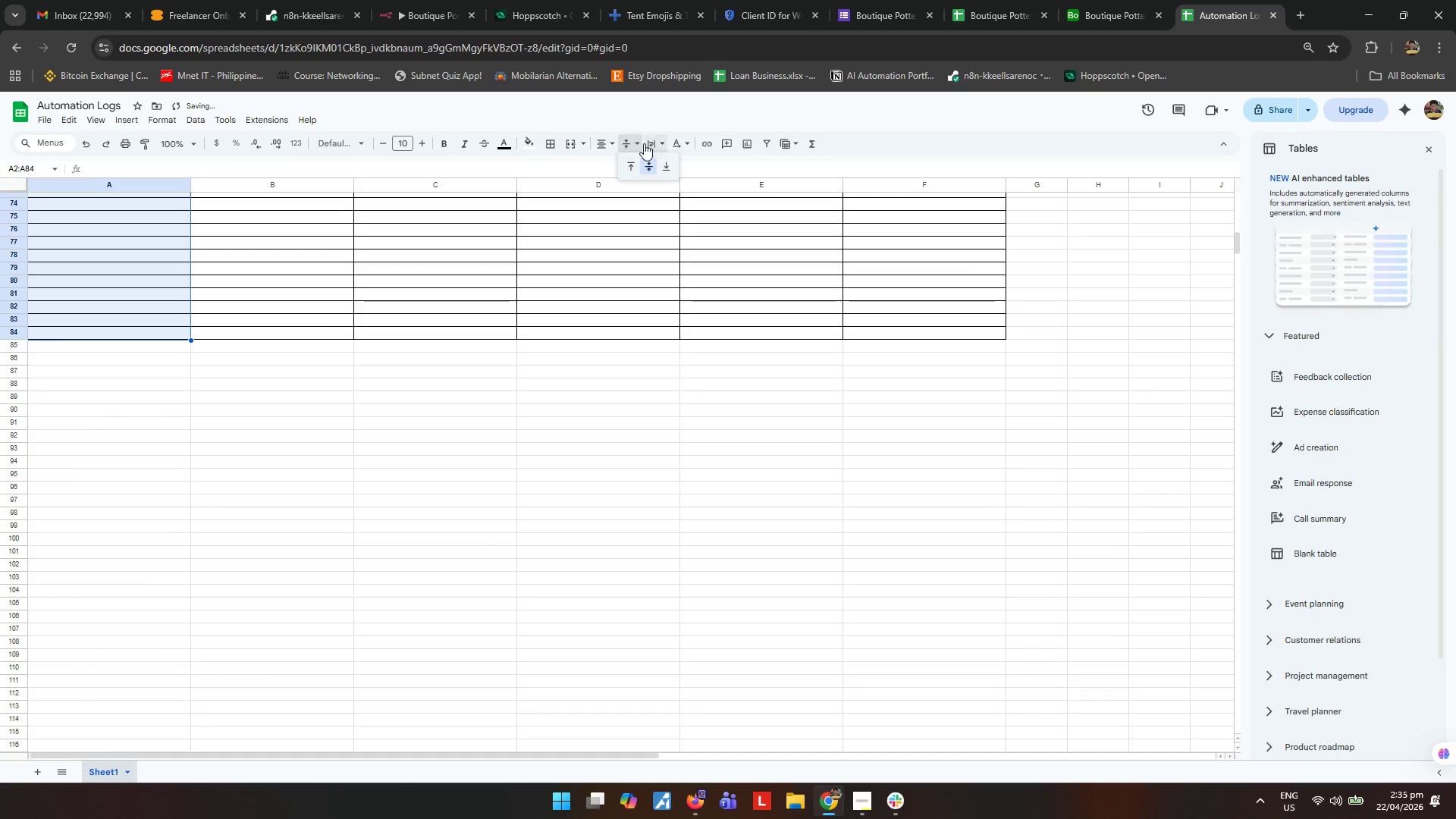 
double_click([654, 143])
 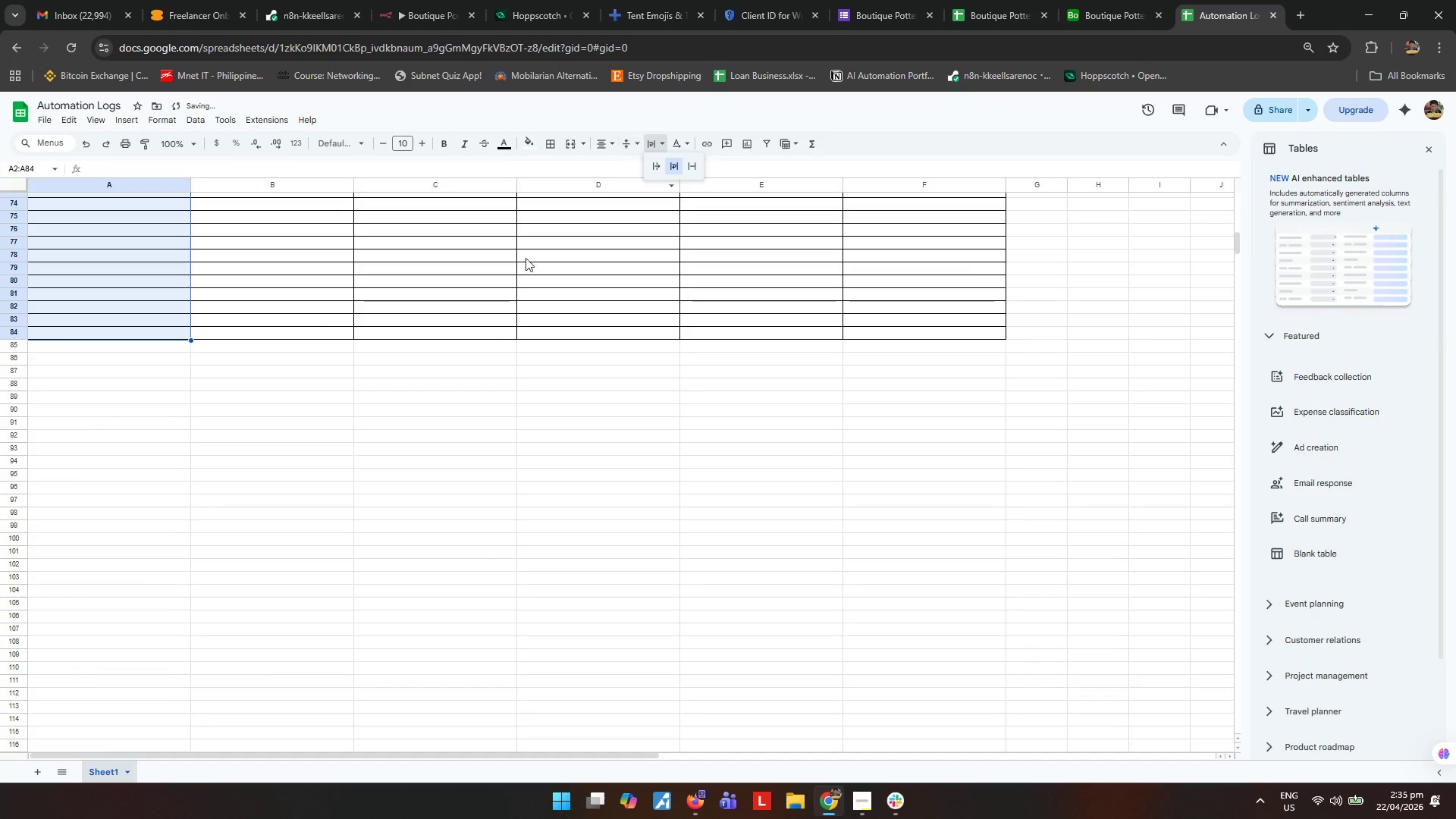 
triple_click([453, 416])
 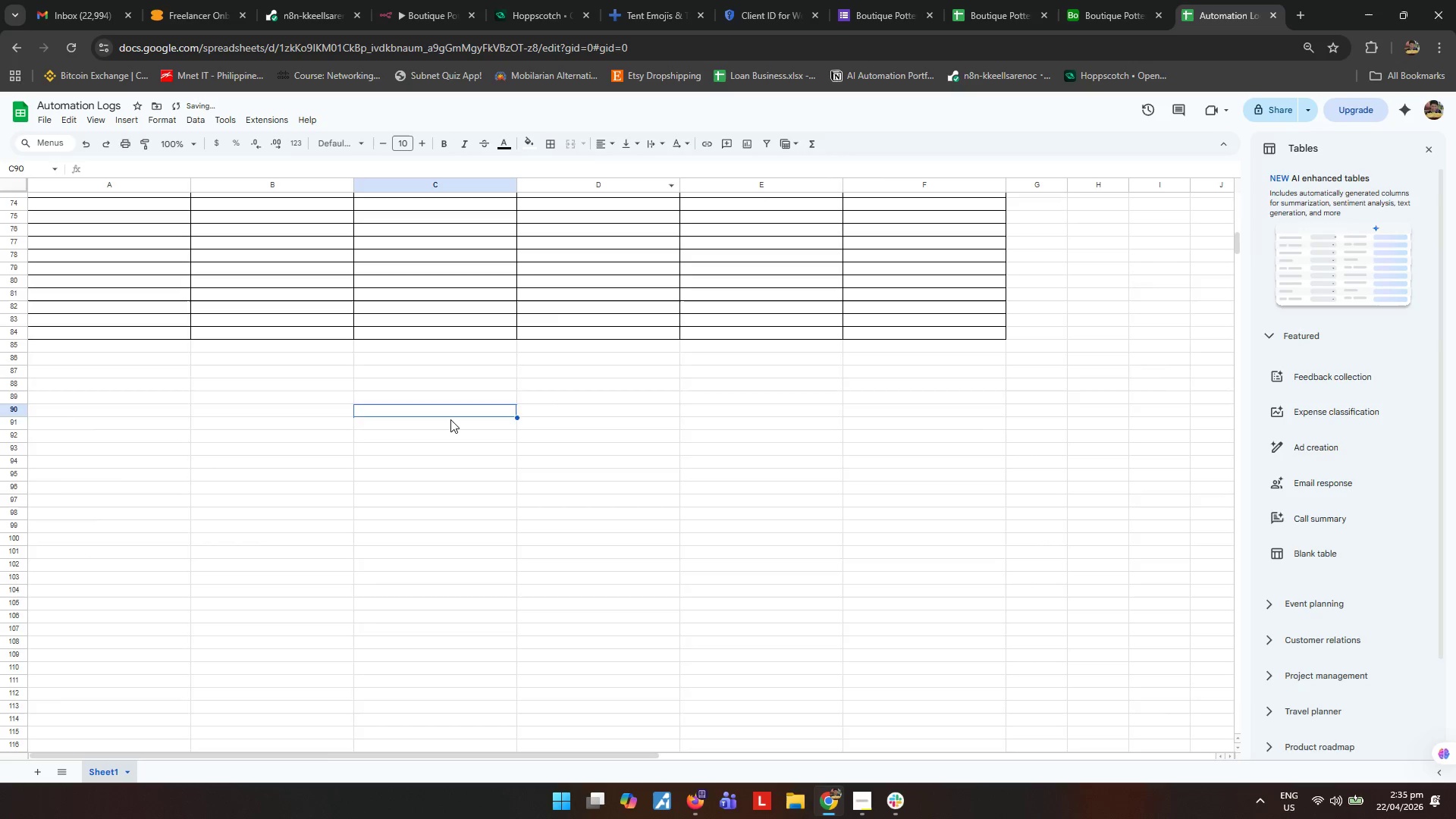 
scroll: coordinate [450, 419], scroll_direction: up, amount: 24.0
 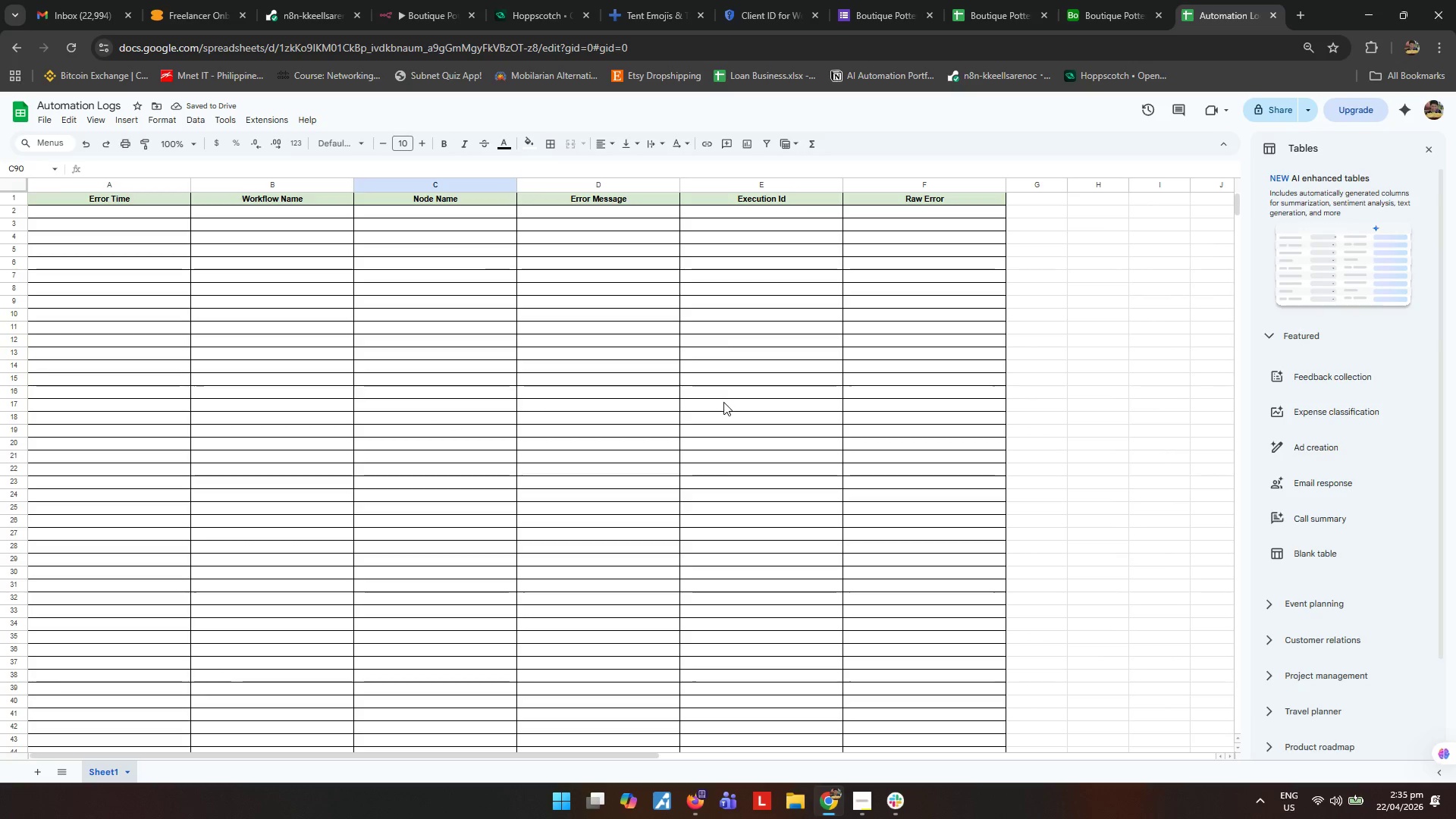 
left_click([733, 404])
 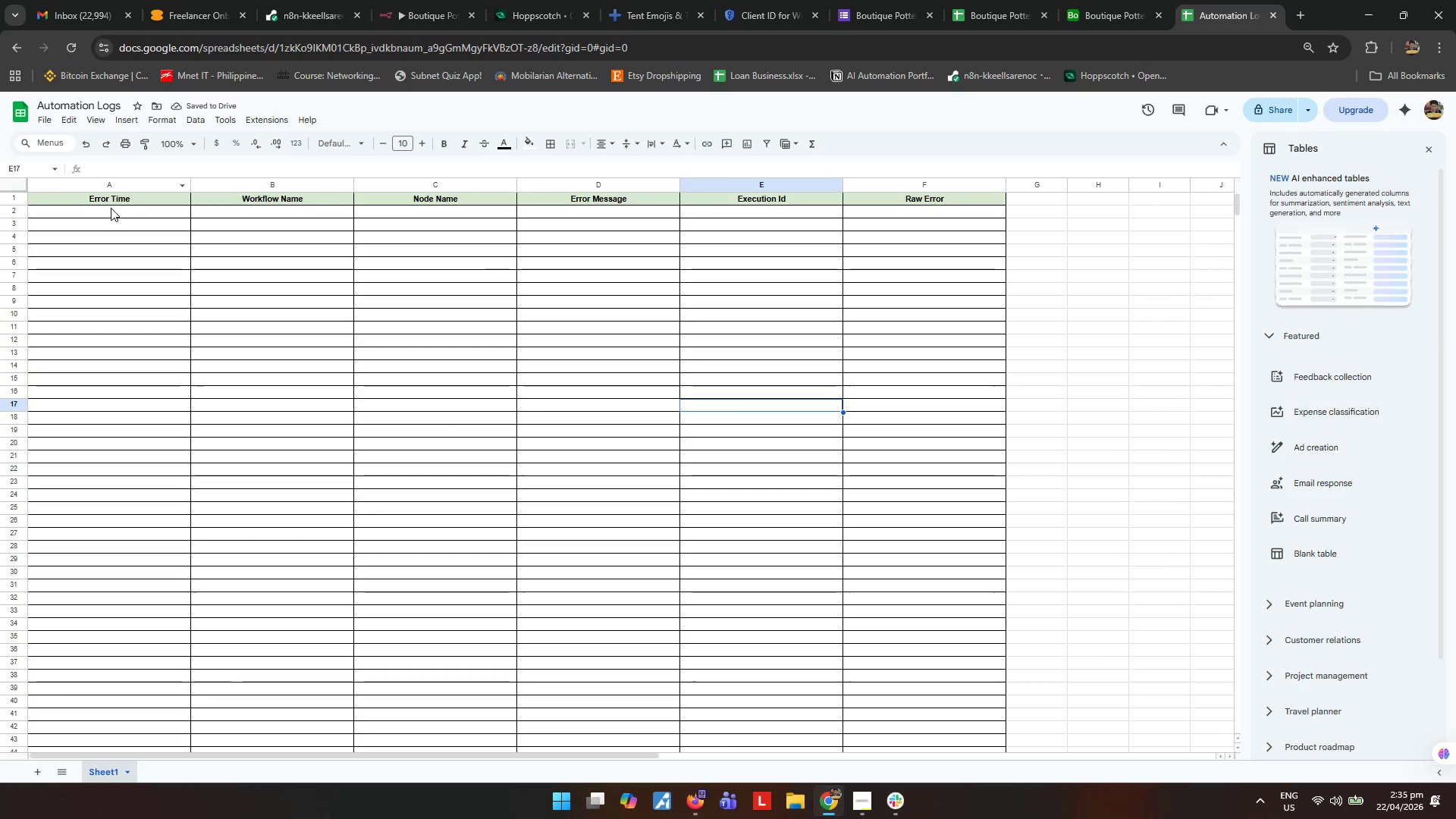 
left_click([136, 194])
 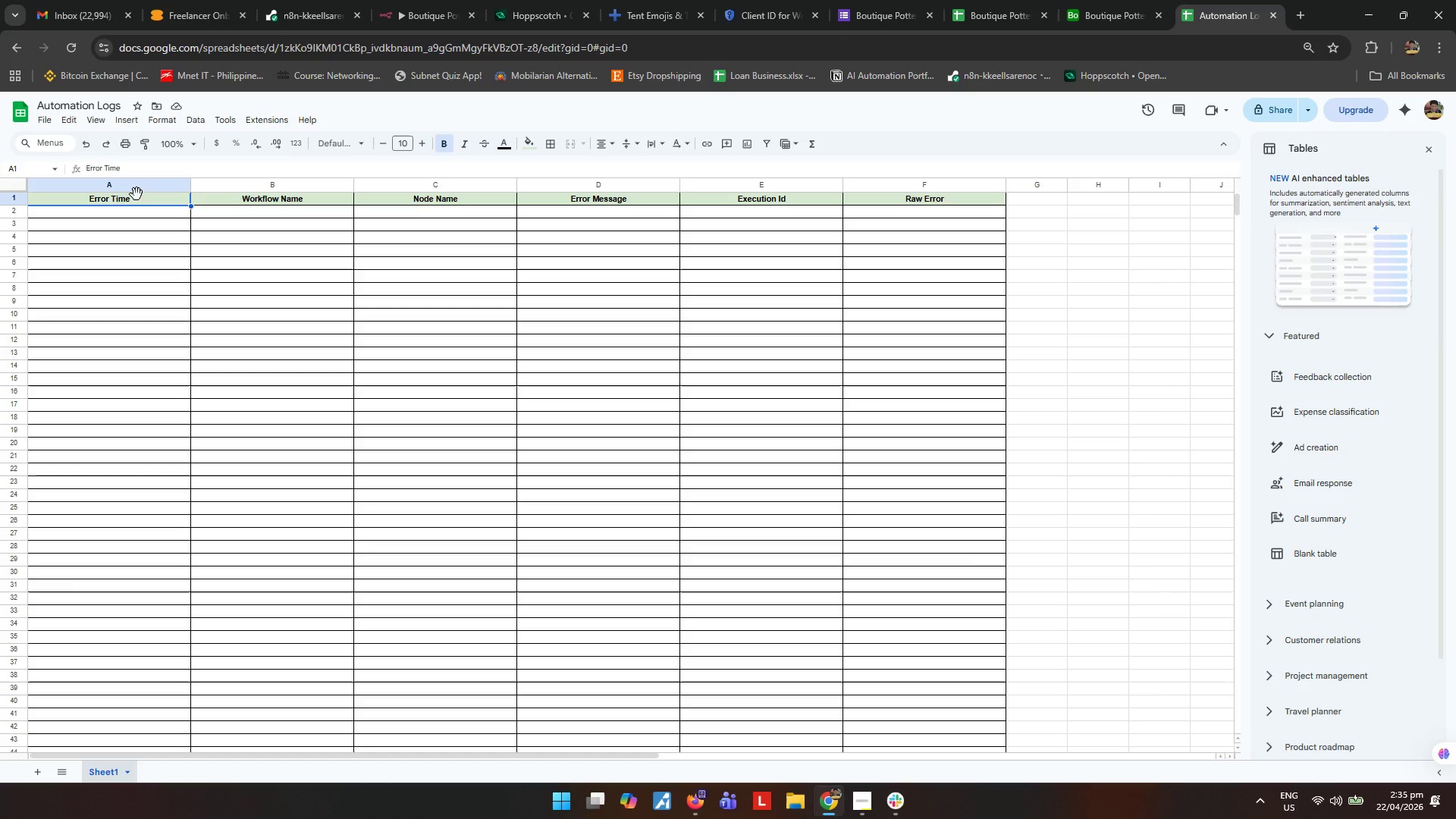 
key(Control+B)
 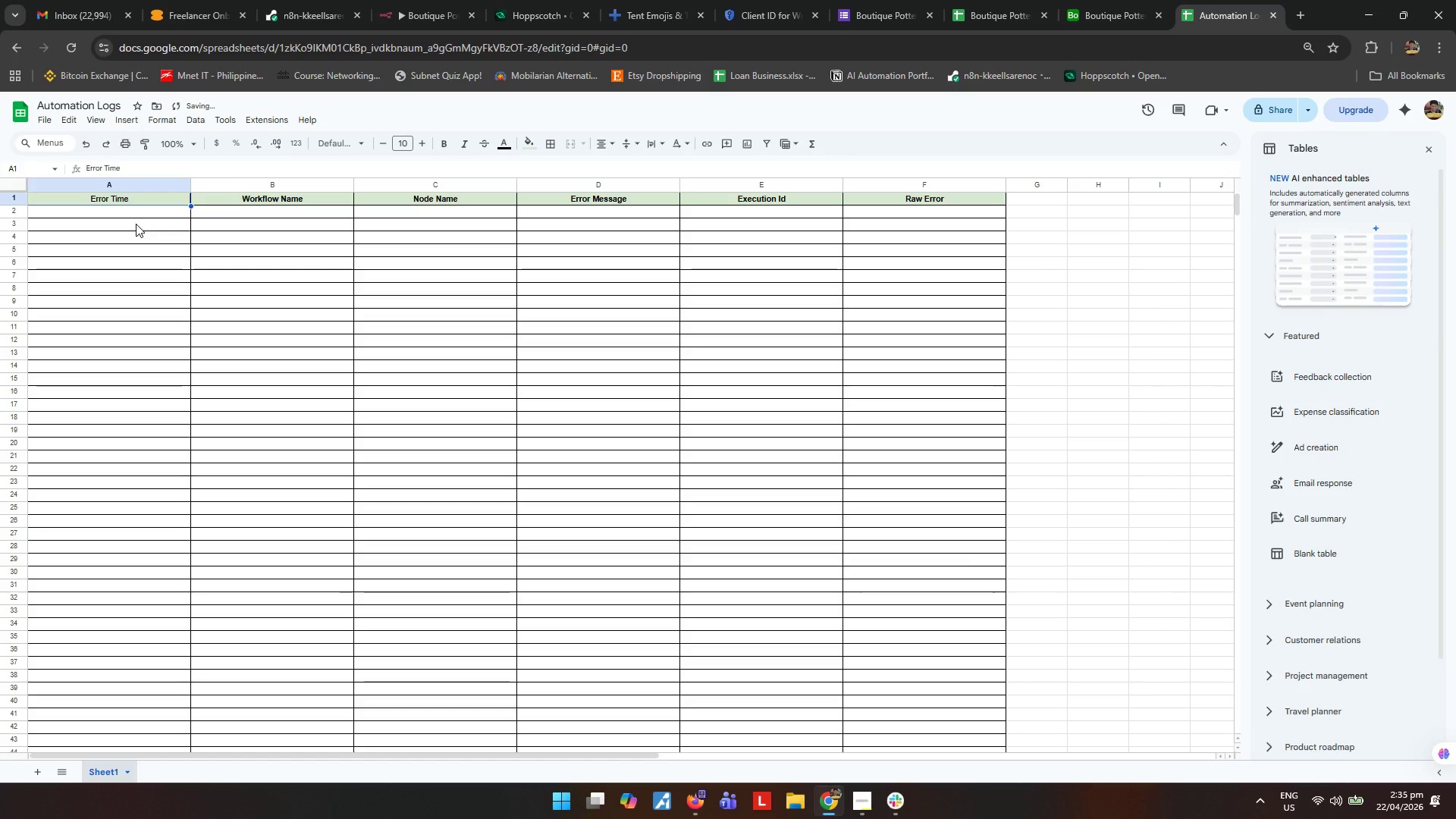 
key(Control+B)
 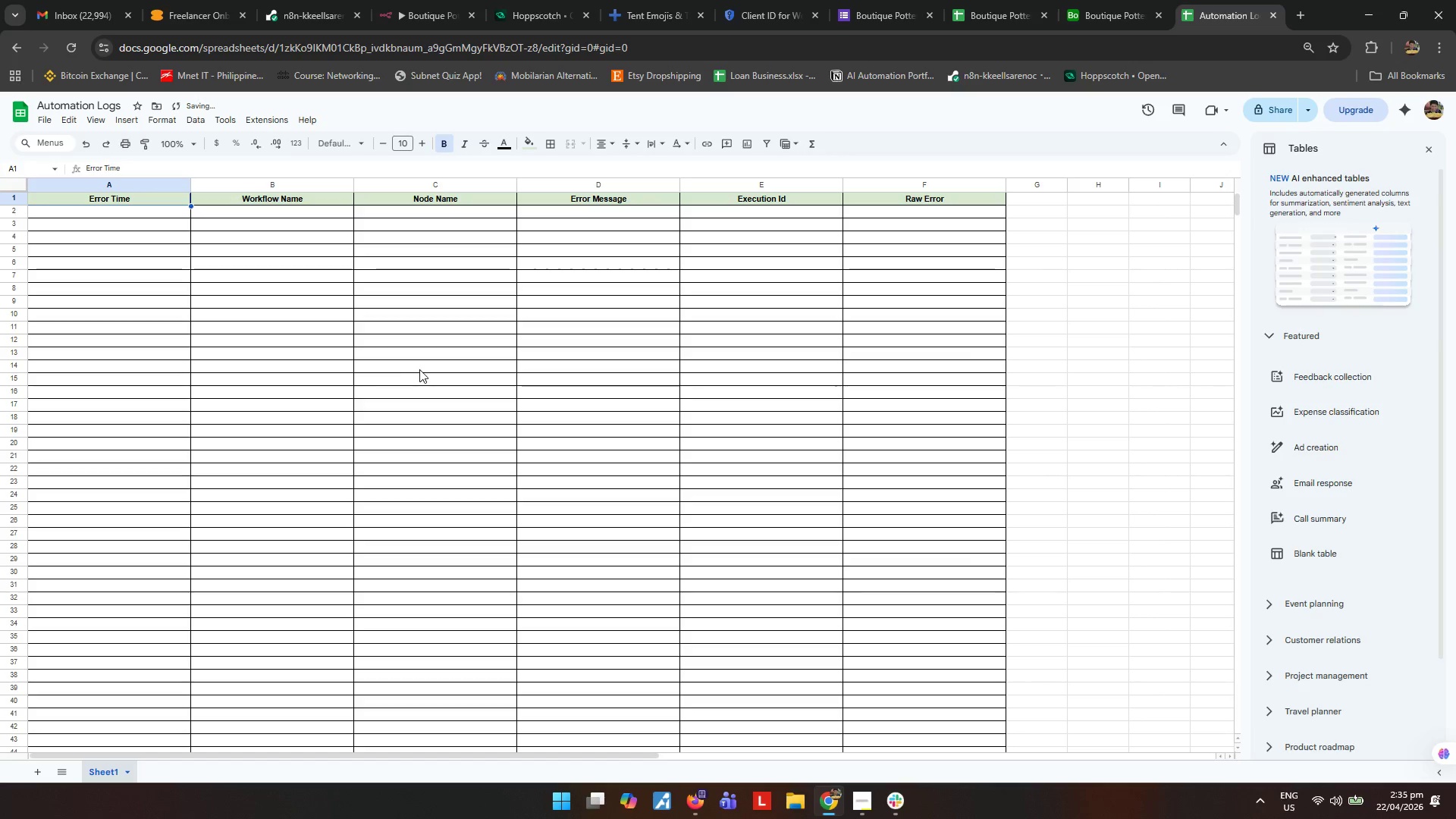 
left_click([419, 369])
 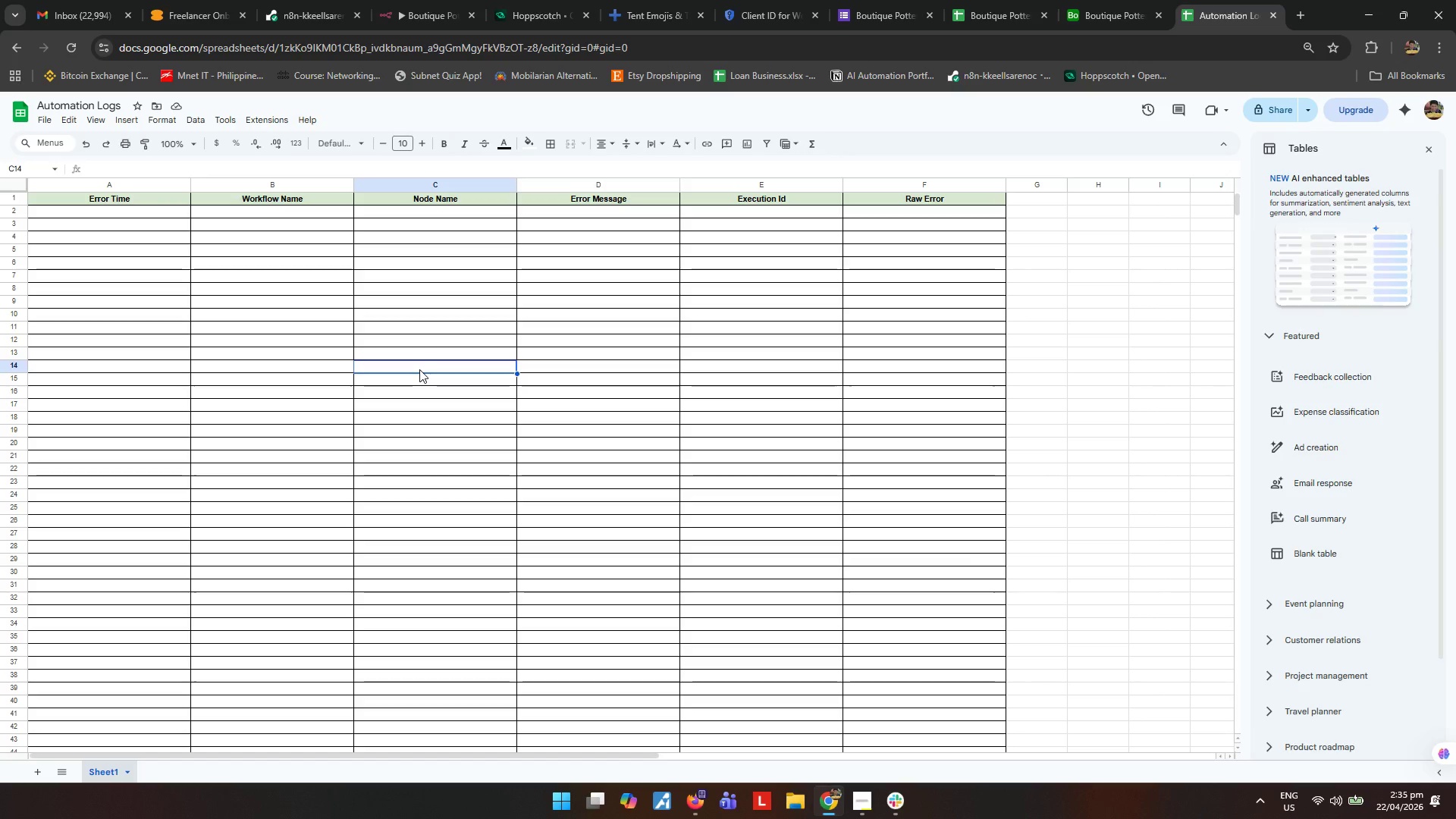 
wait(7.72)
 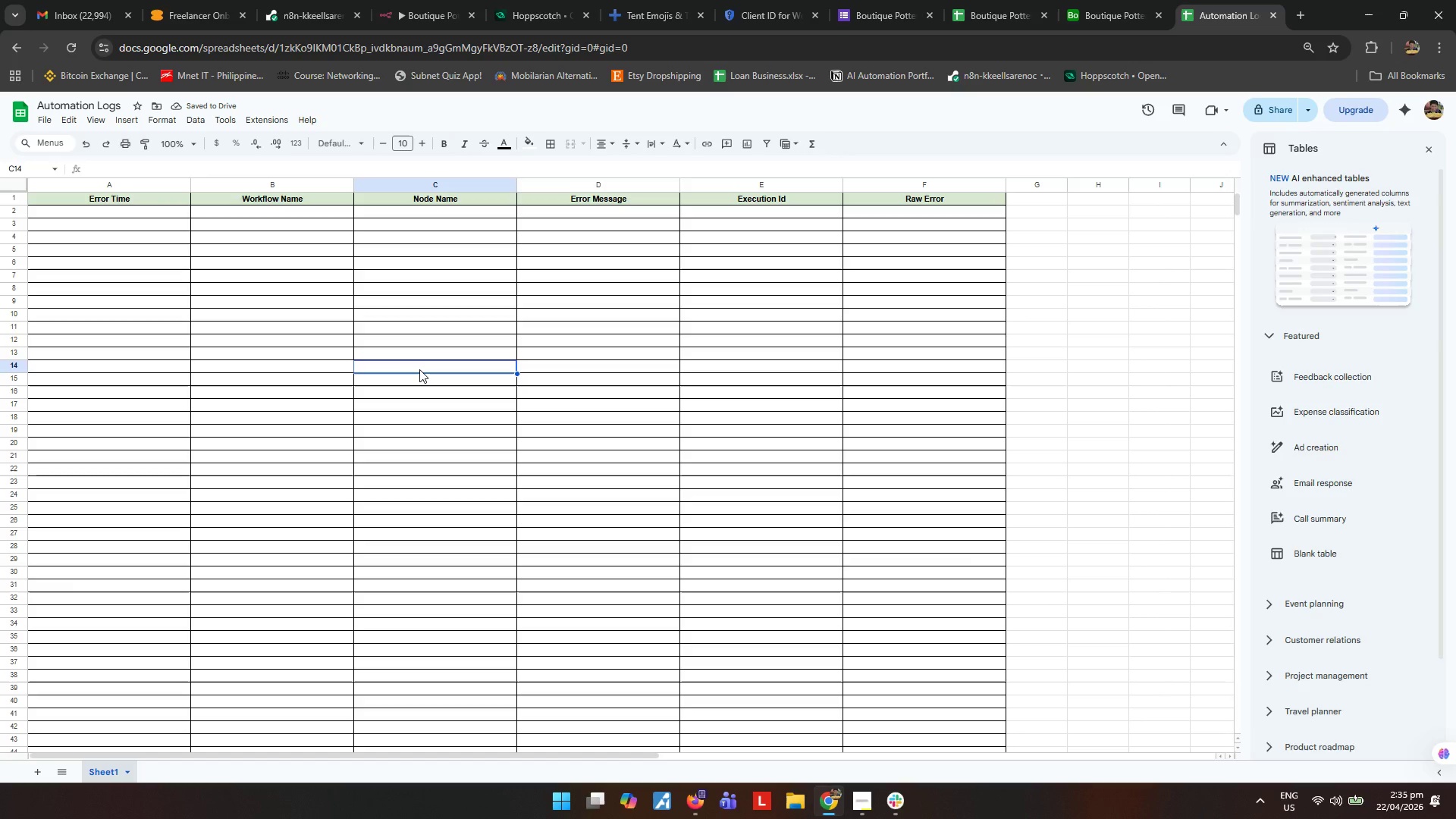 
left_click([657, 566])
 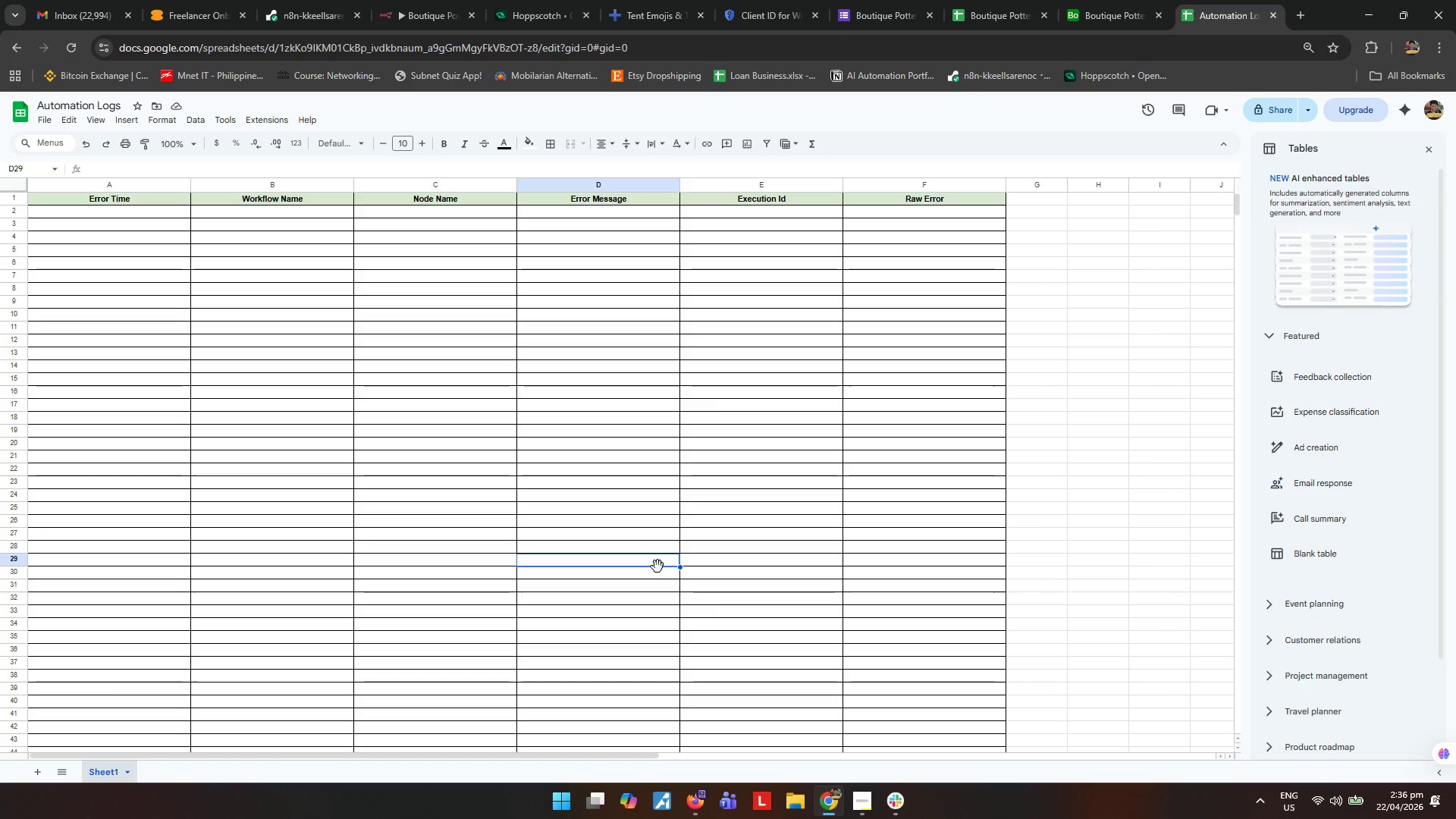 
wait(33.67)
 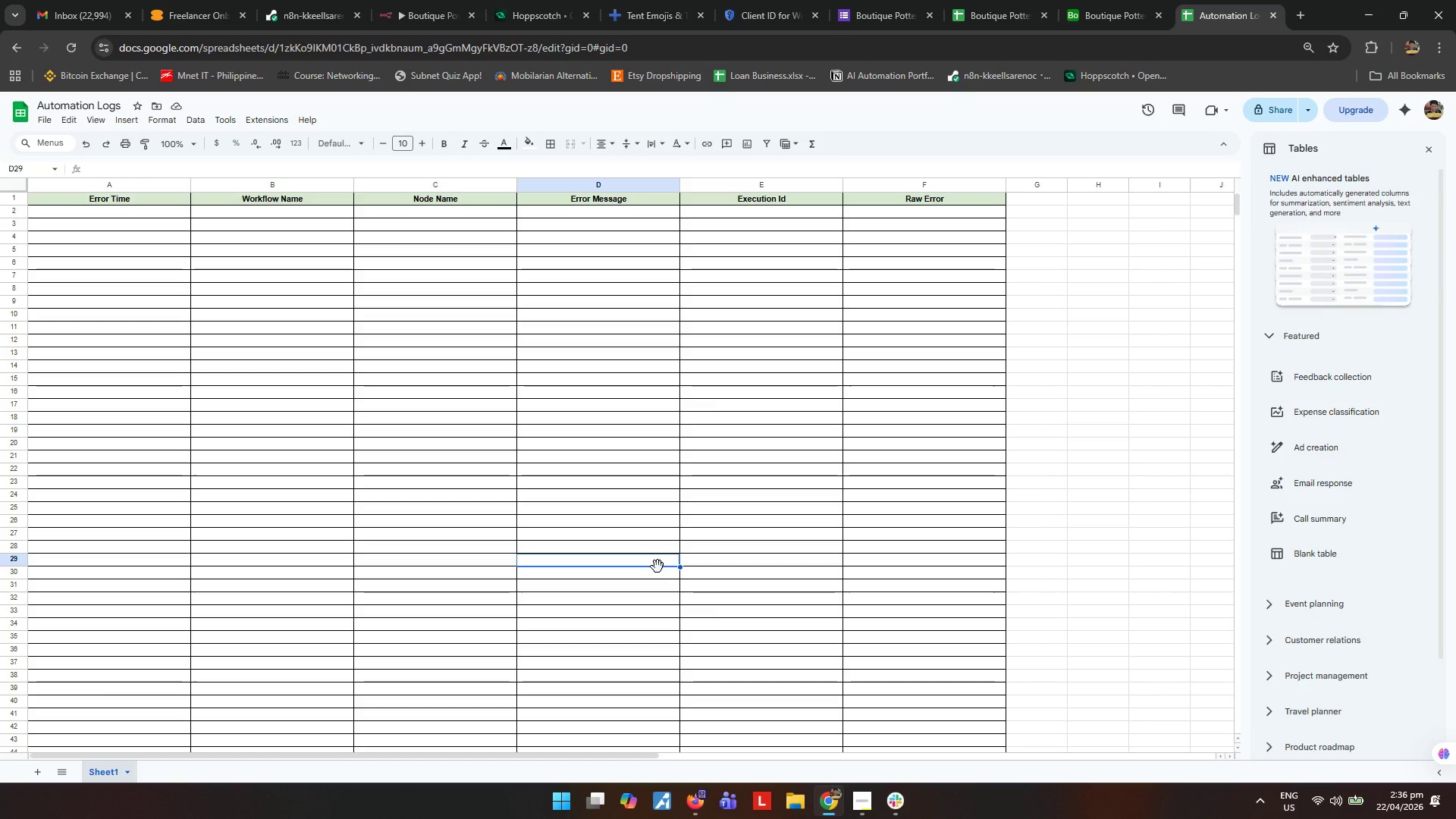 
left_click([660, 560])
 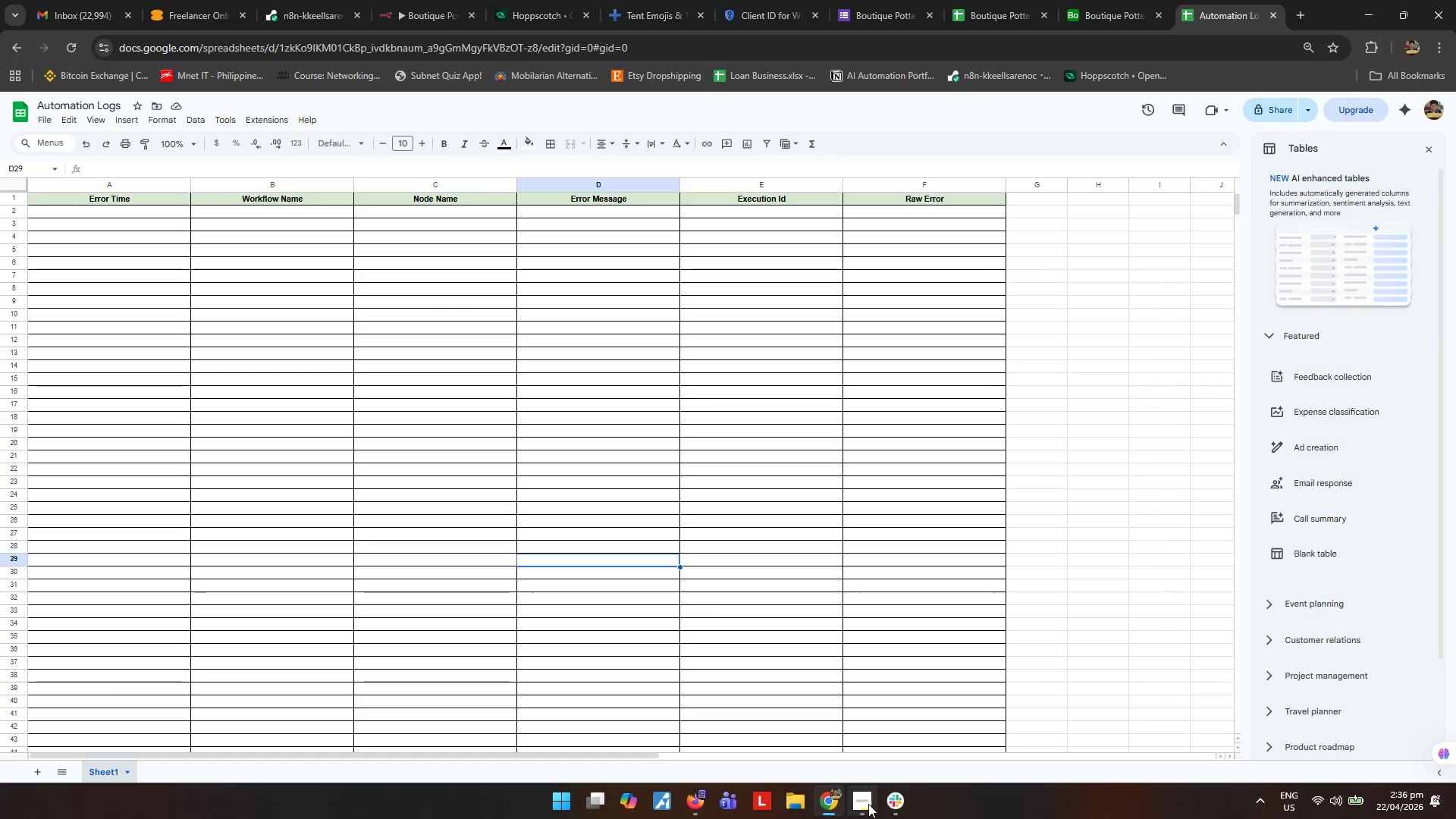 
double_click([502, 482])